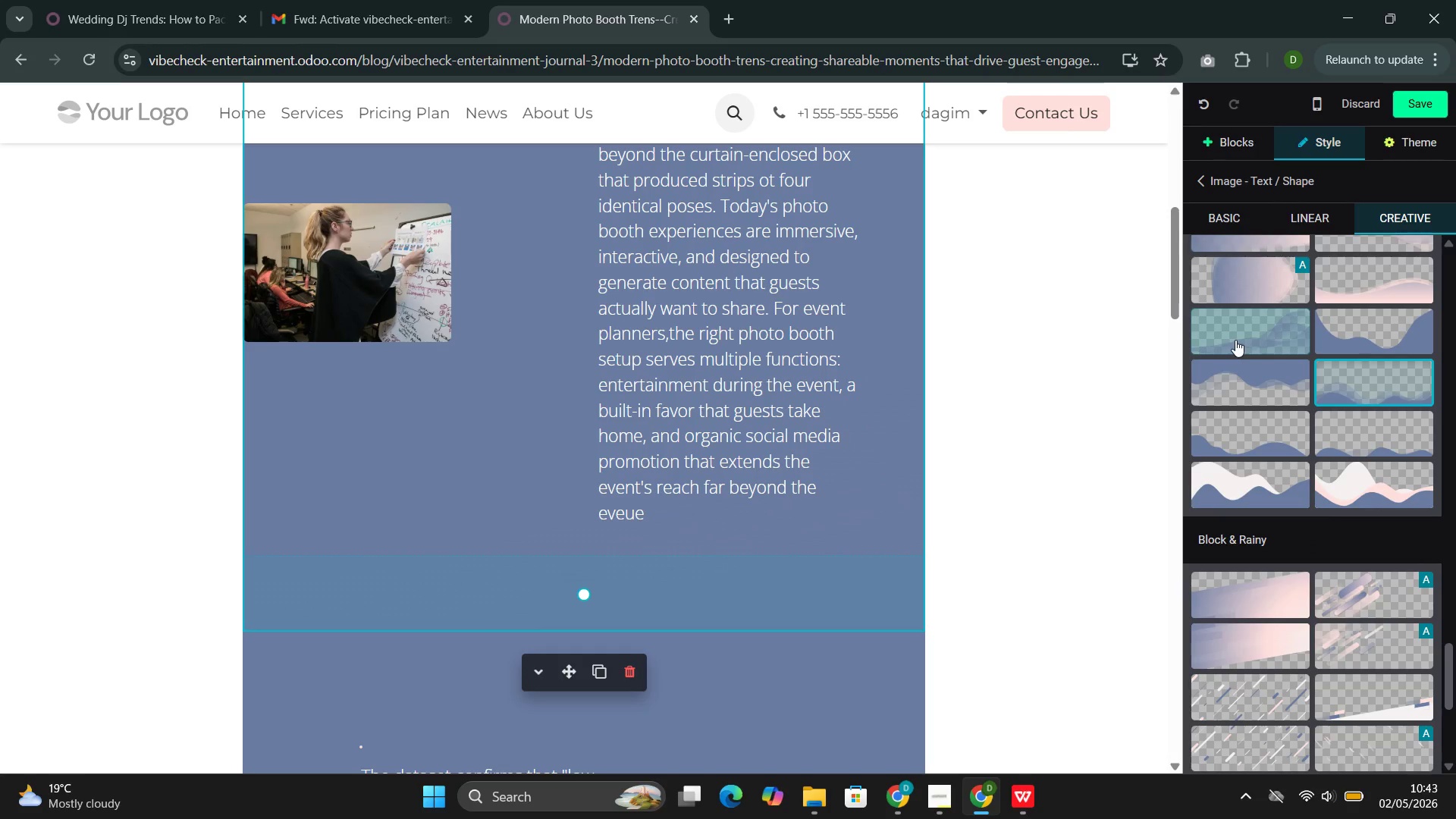 
wait(5.59)
 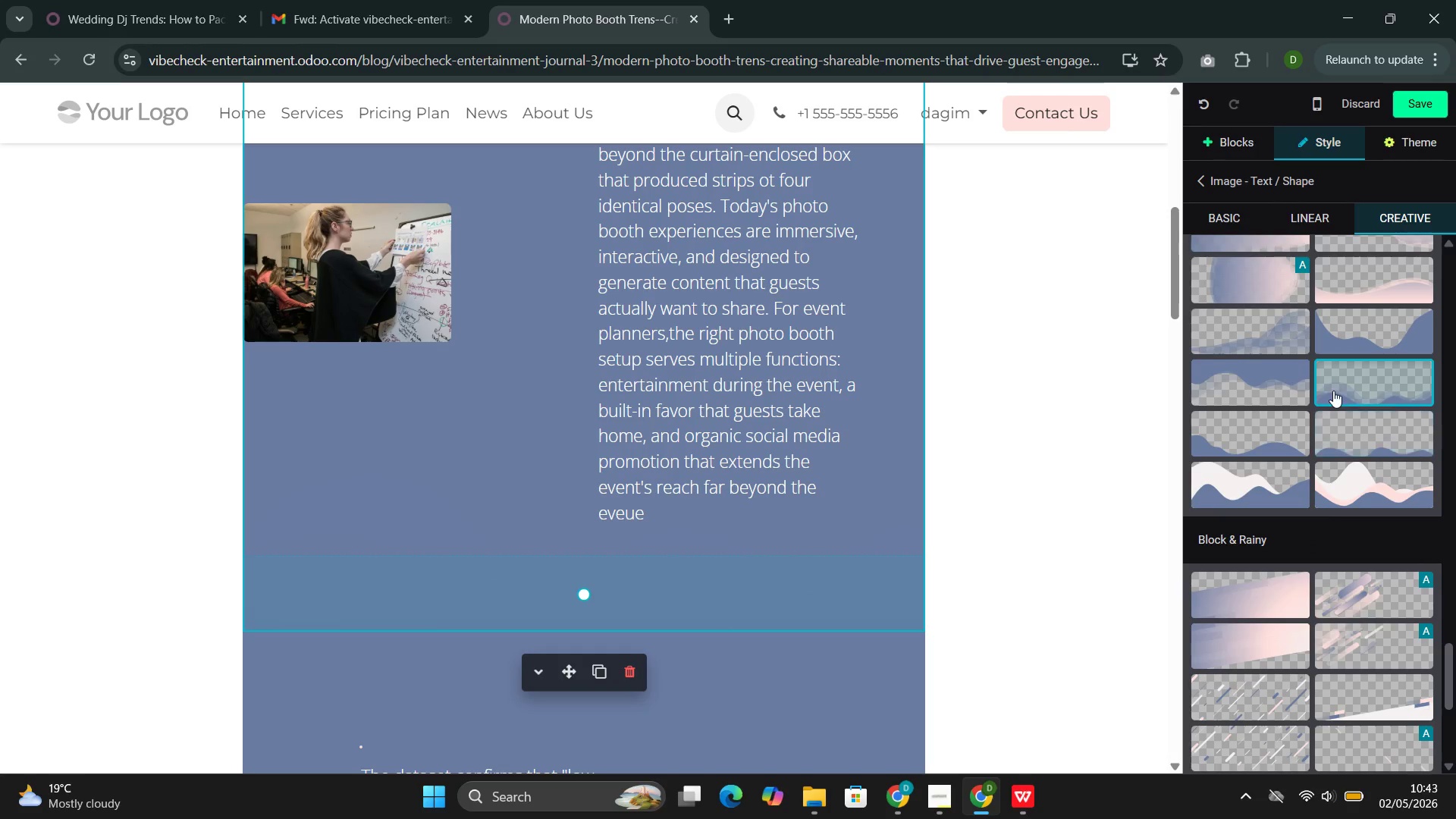 
scroll: coordinate [1350, 292], scroll_direction: up, amount: 2.0
 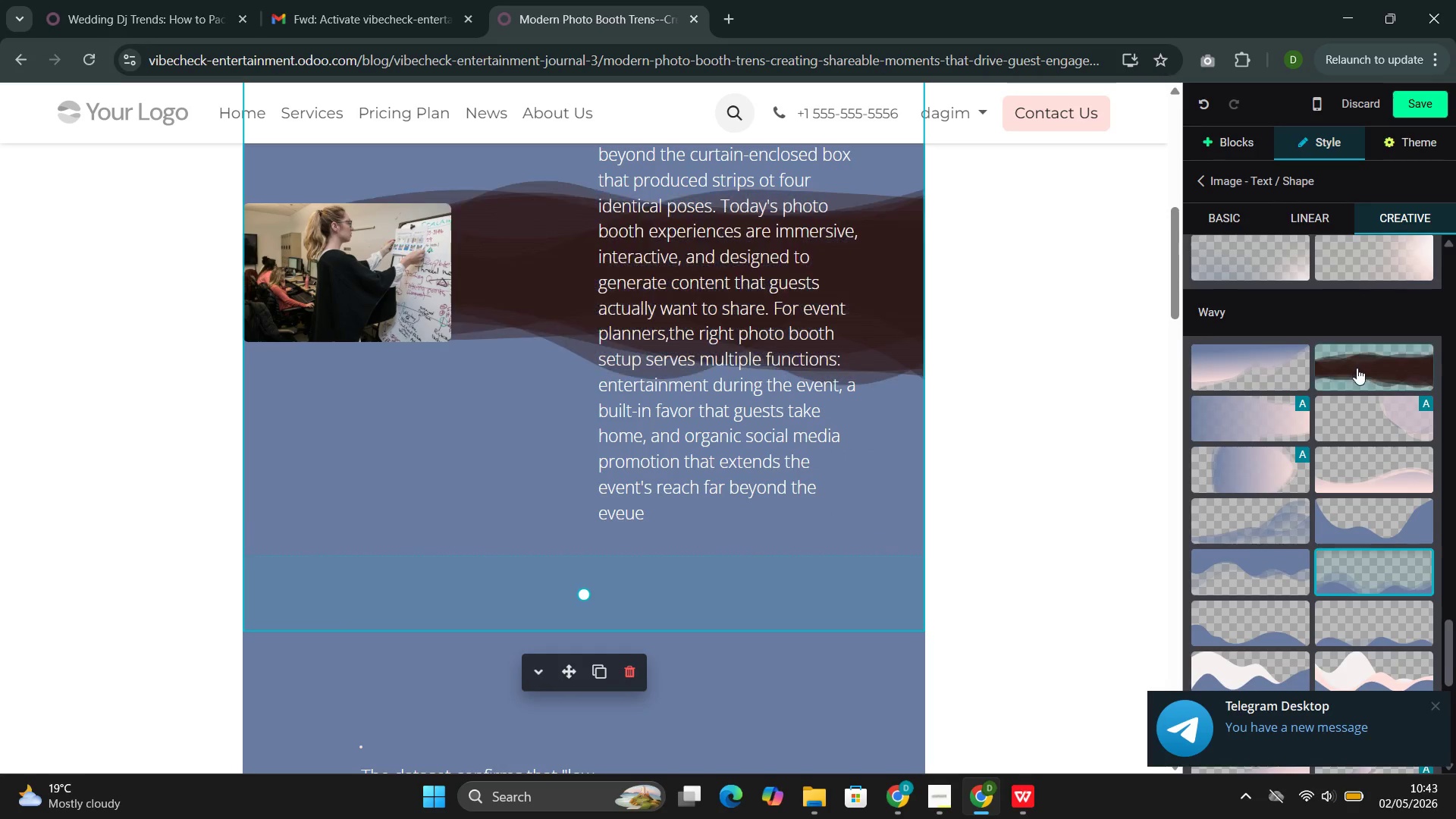 
scroll: coordinate [1357, 368], scroll_direction: down, amount: 1.0
 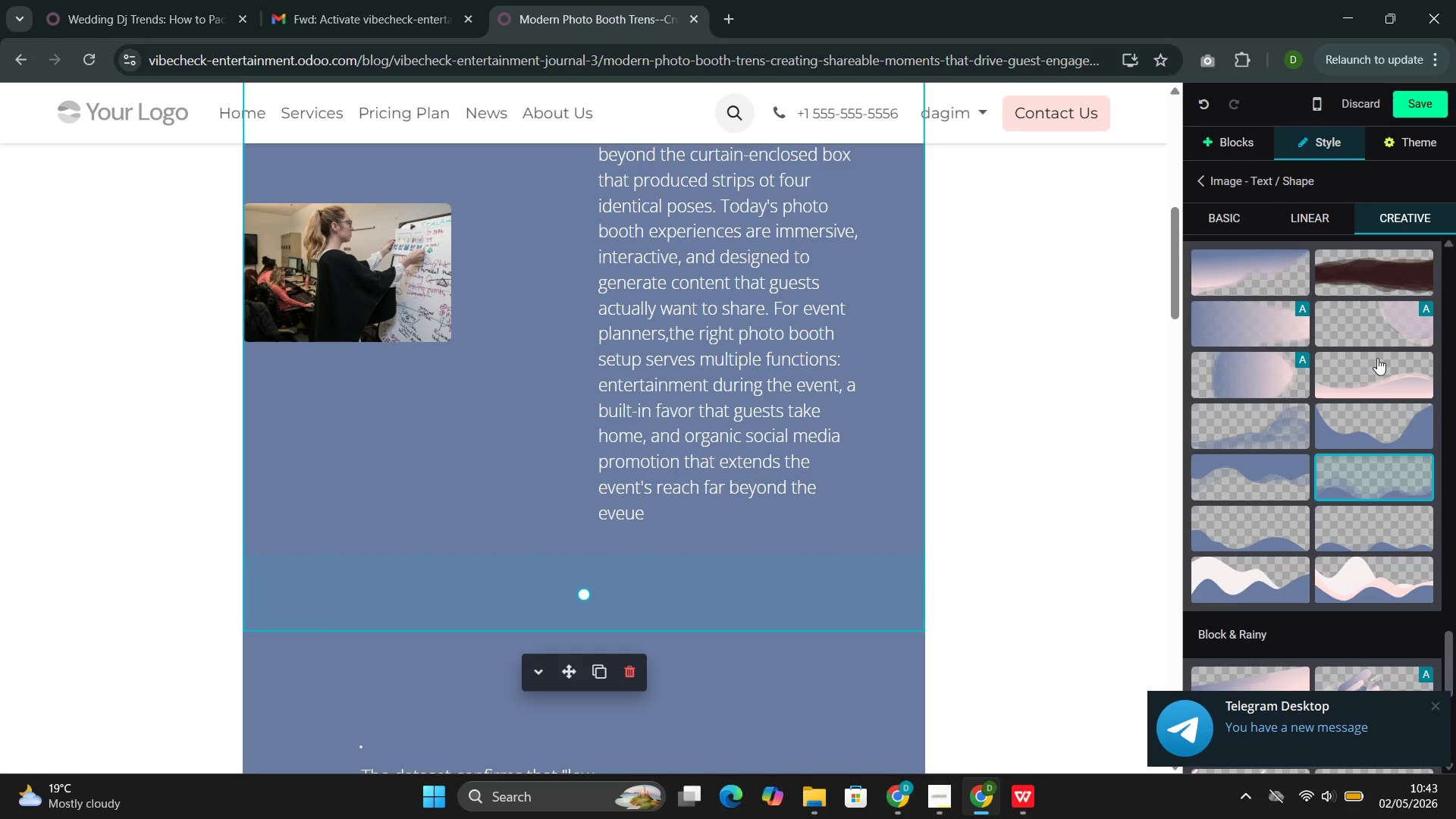 
mouse_move([1388, 324])
 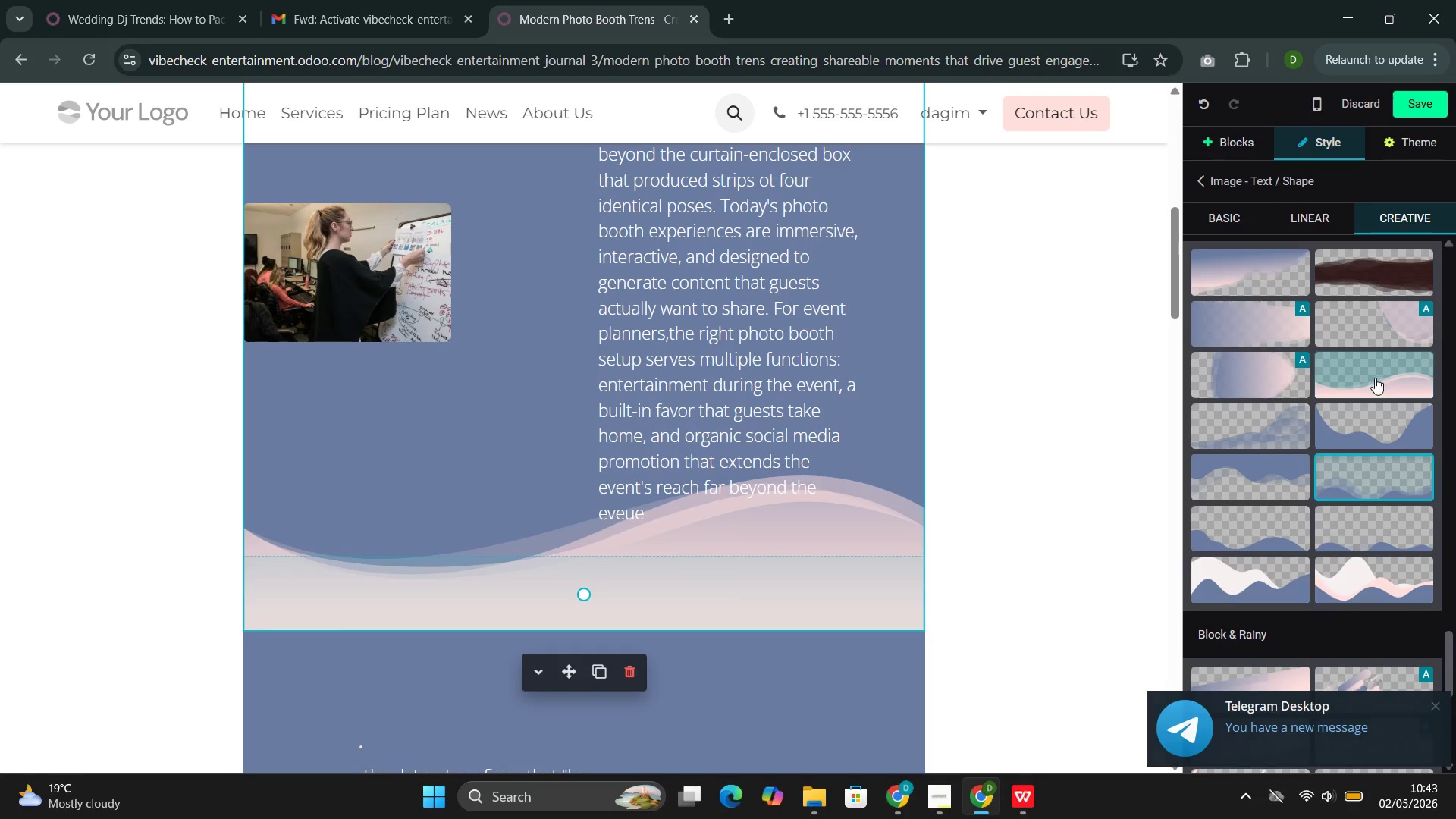 
left_click([1375, 379])
 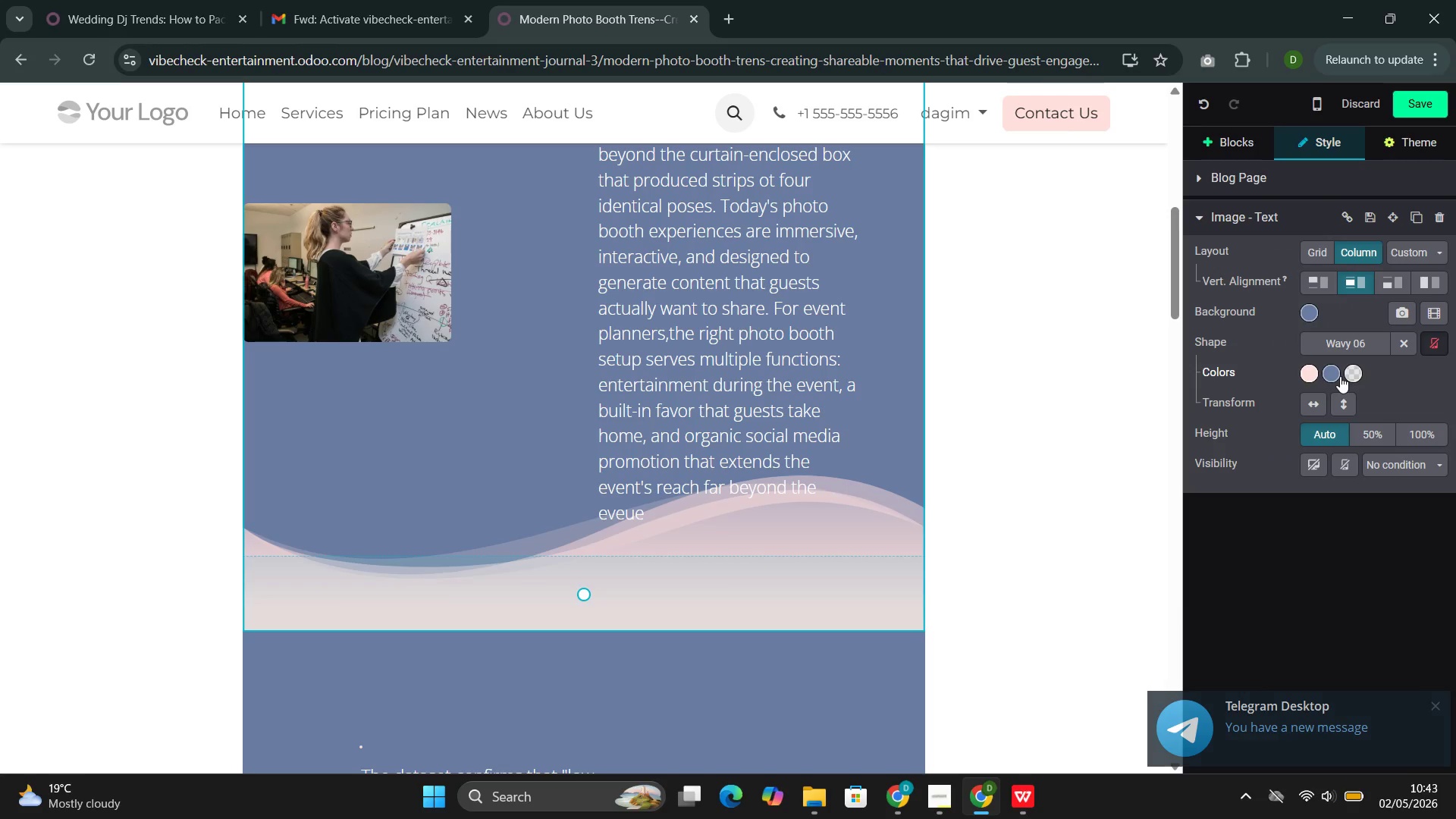 
left_click([1332, 374])
 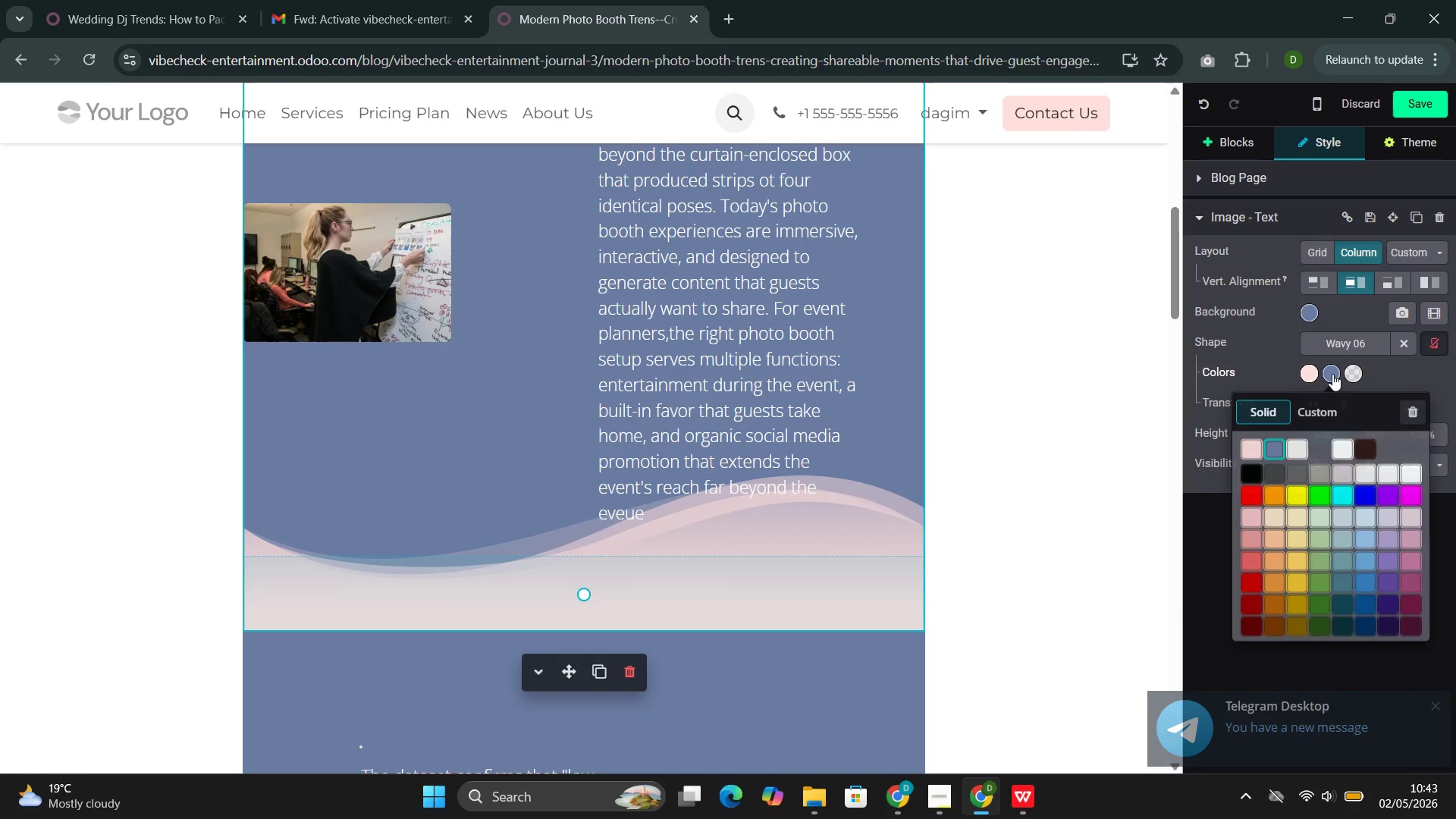 
scroll: coordinate [1332, 374], scroll_direction: down, amount: 1.0
 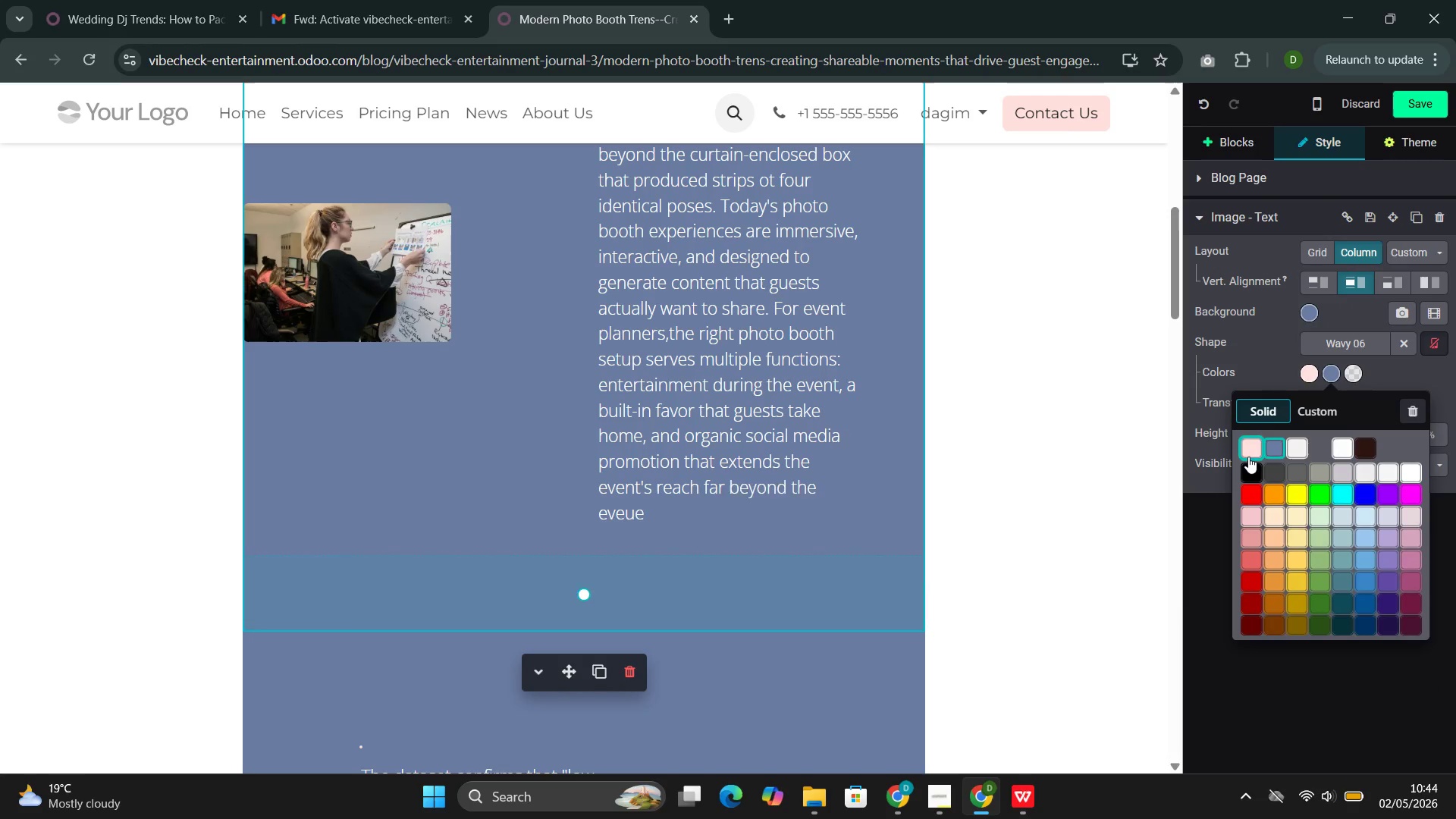 
left_click([1248, 457])
 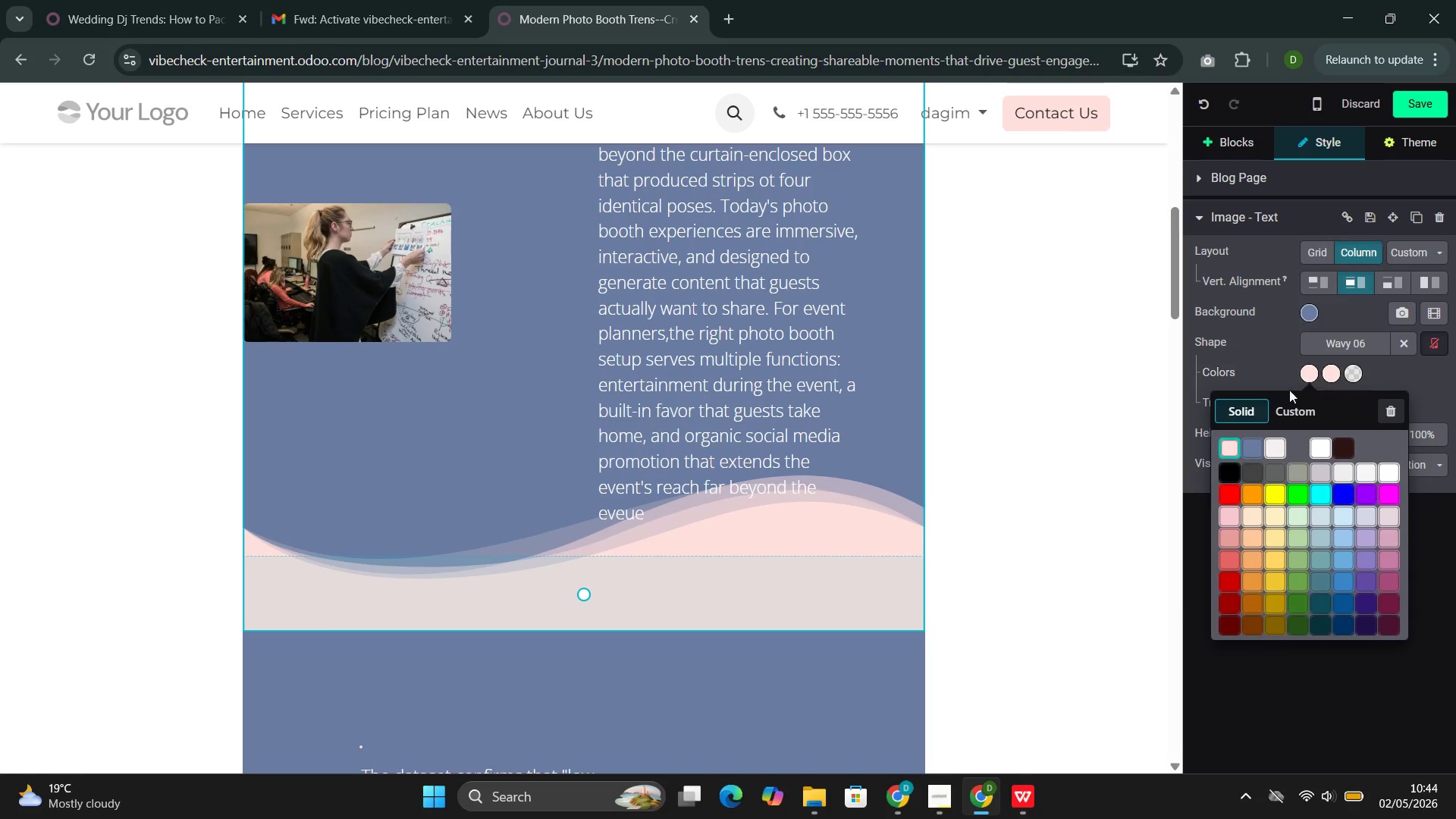 
left_click([1257, 450])
 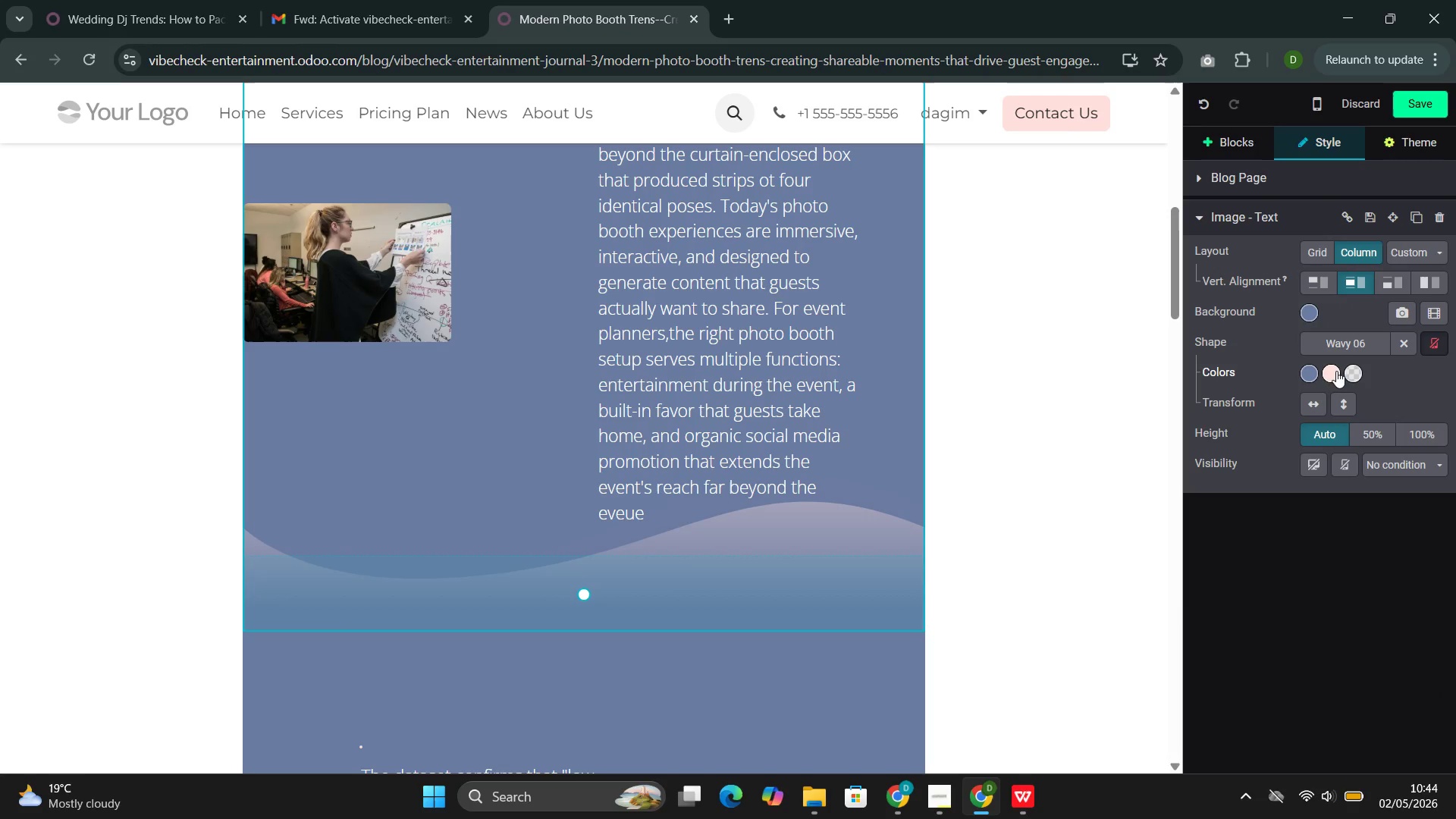 
left_click([1332, 375])
 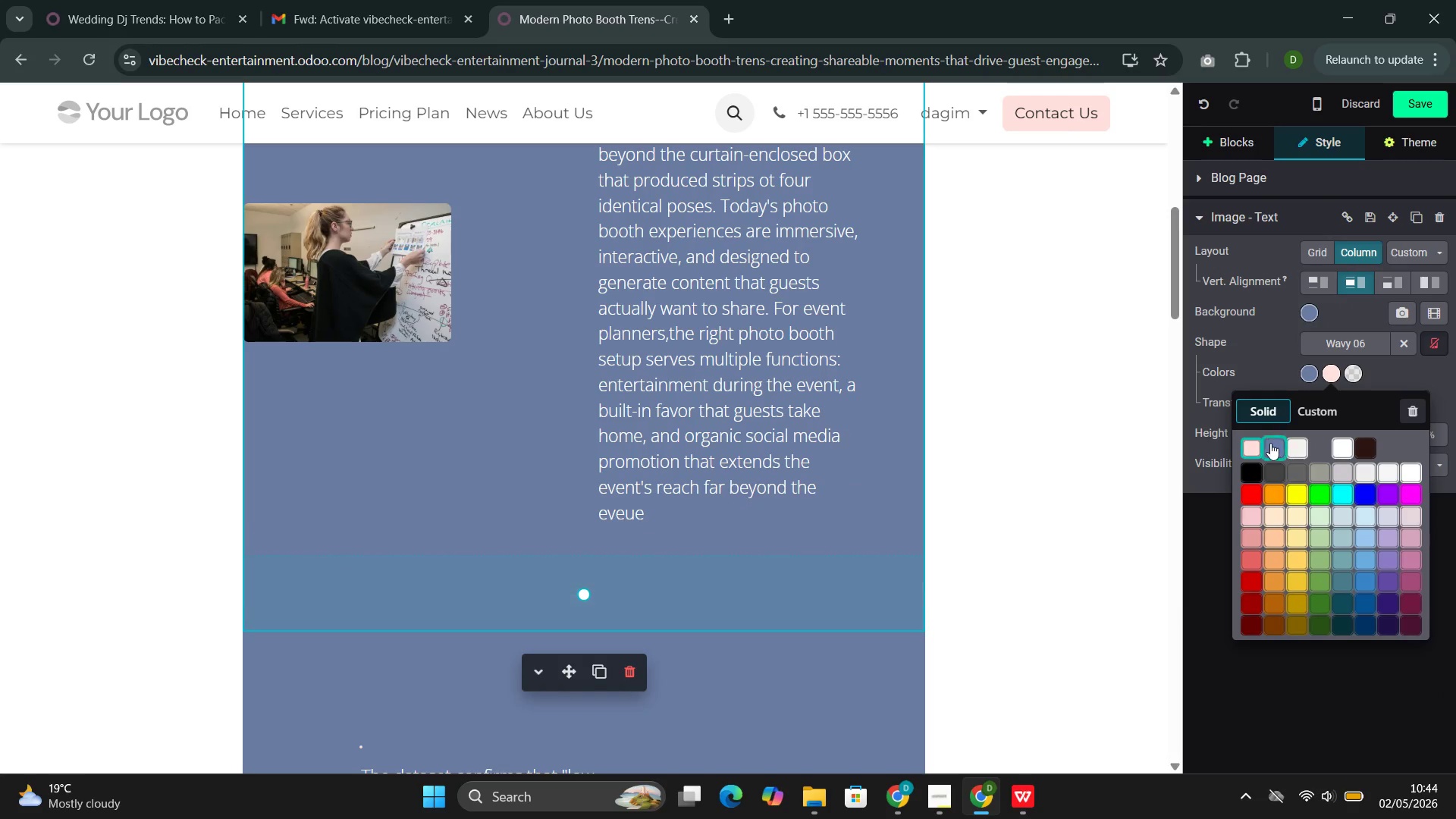 
left_click([1270, 443])
 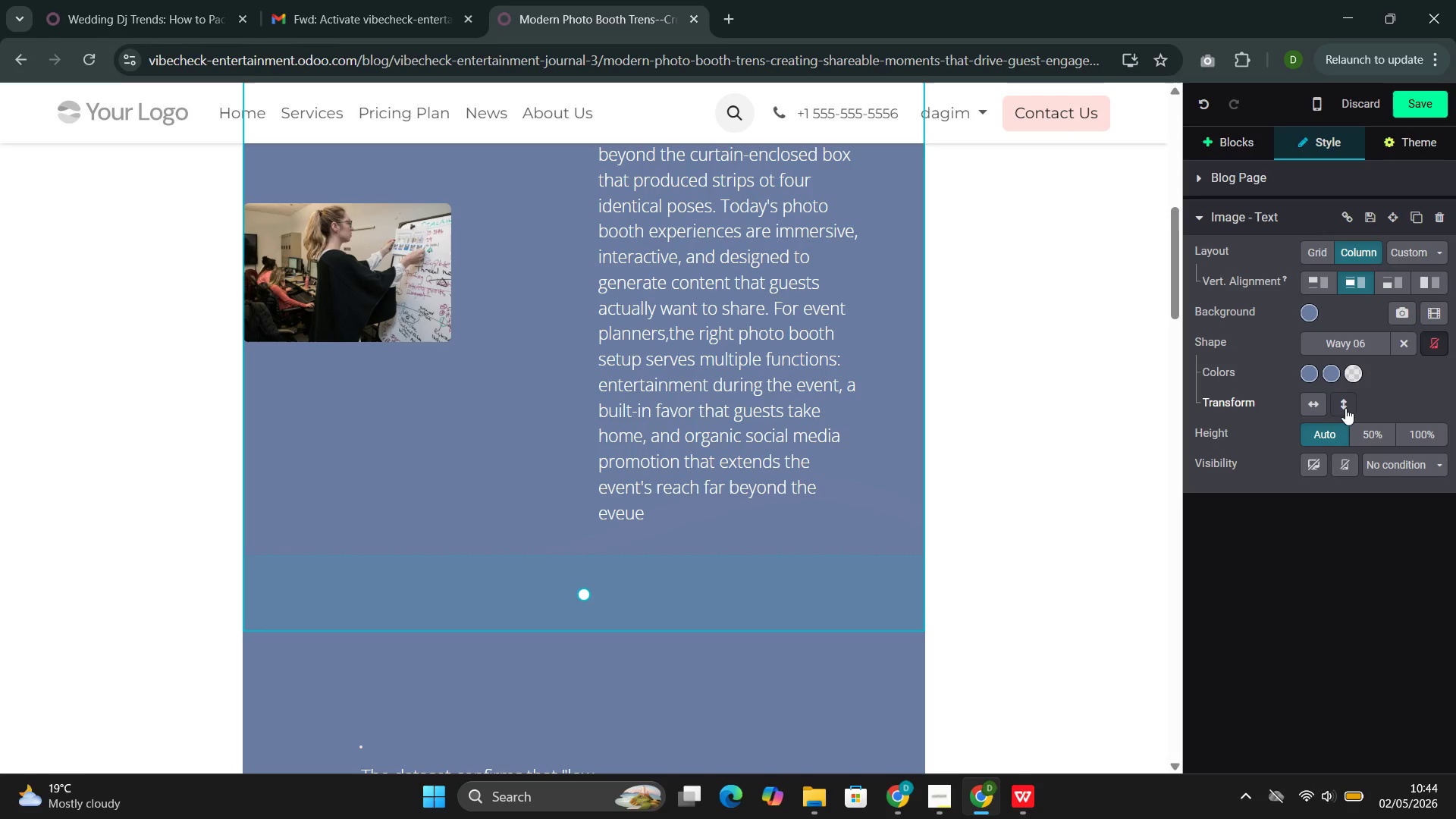 
left_click([1329, 375])
 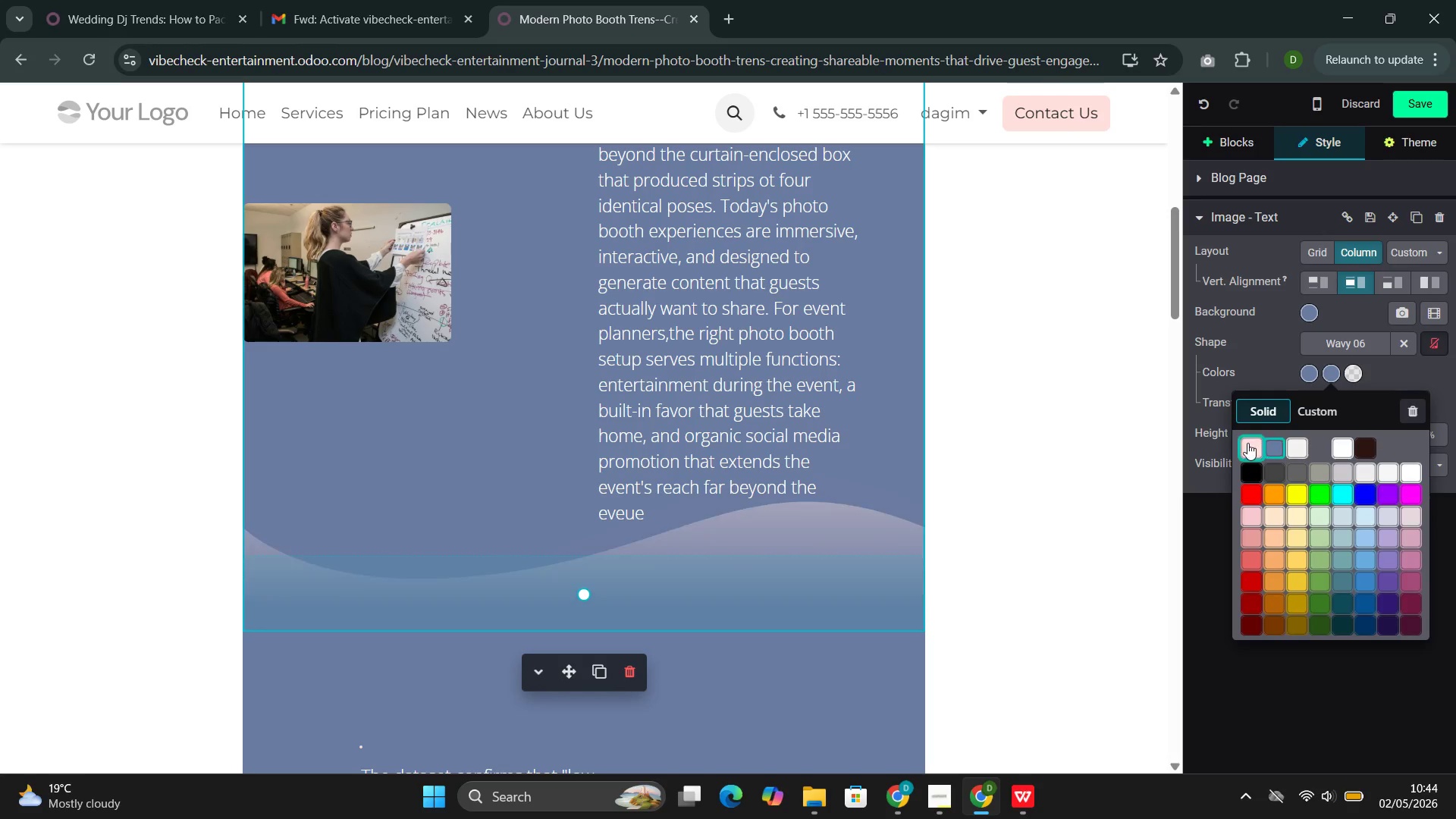 
left_click([1293, 447])
 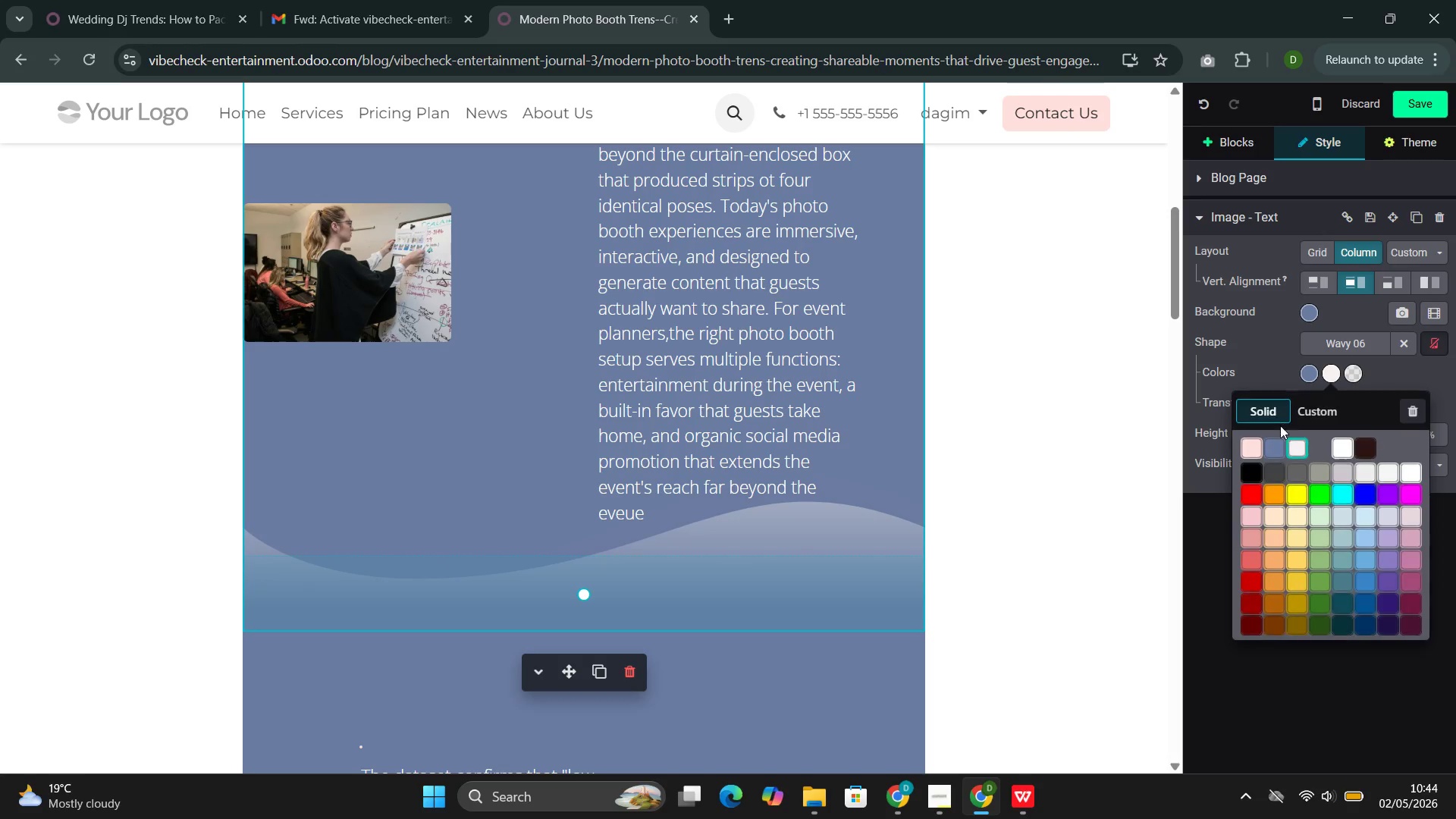 
left_click([1251, 454])
 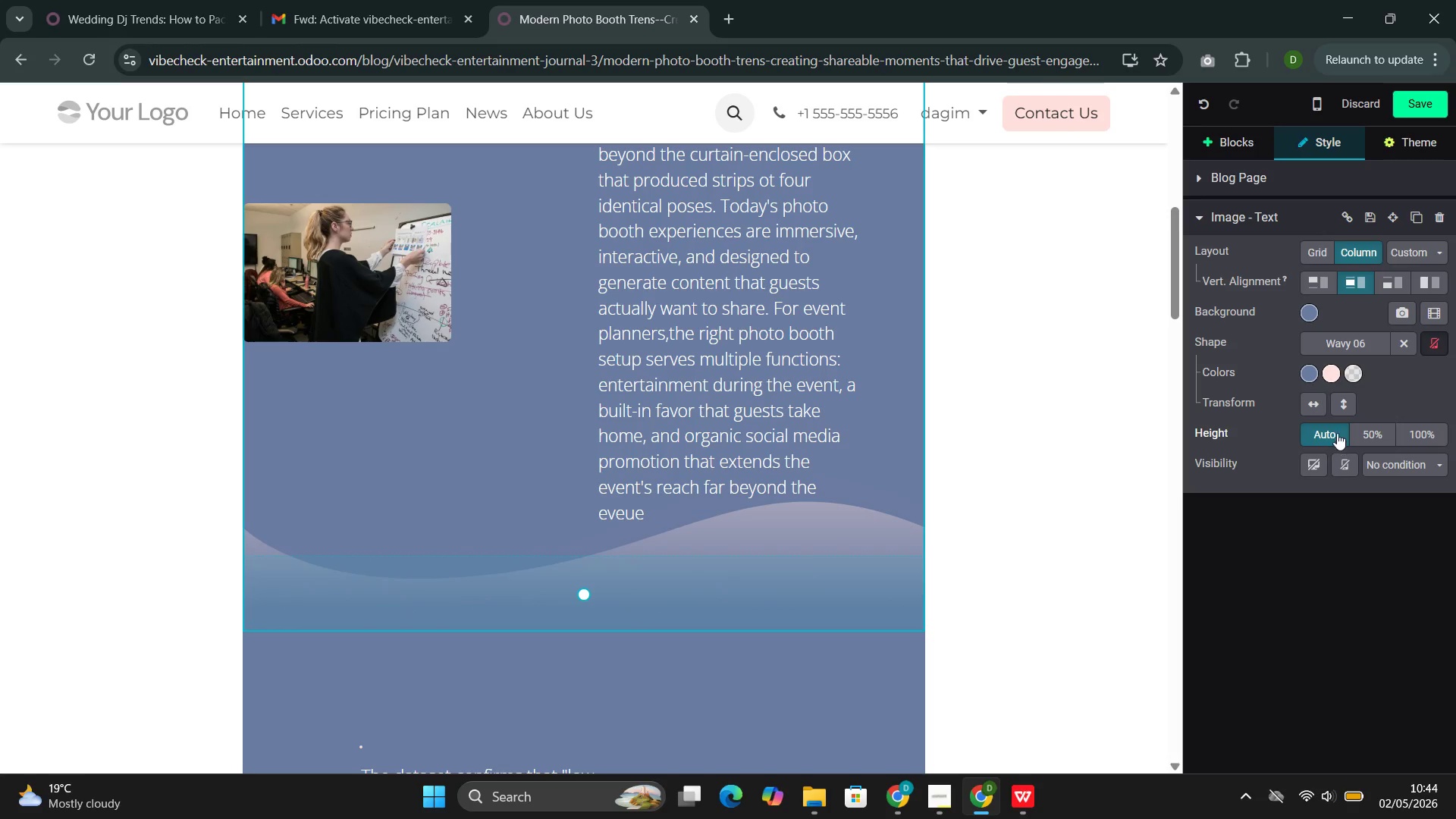 
left_click([1331, 376])
 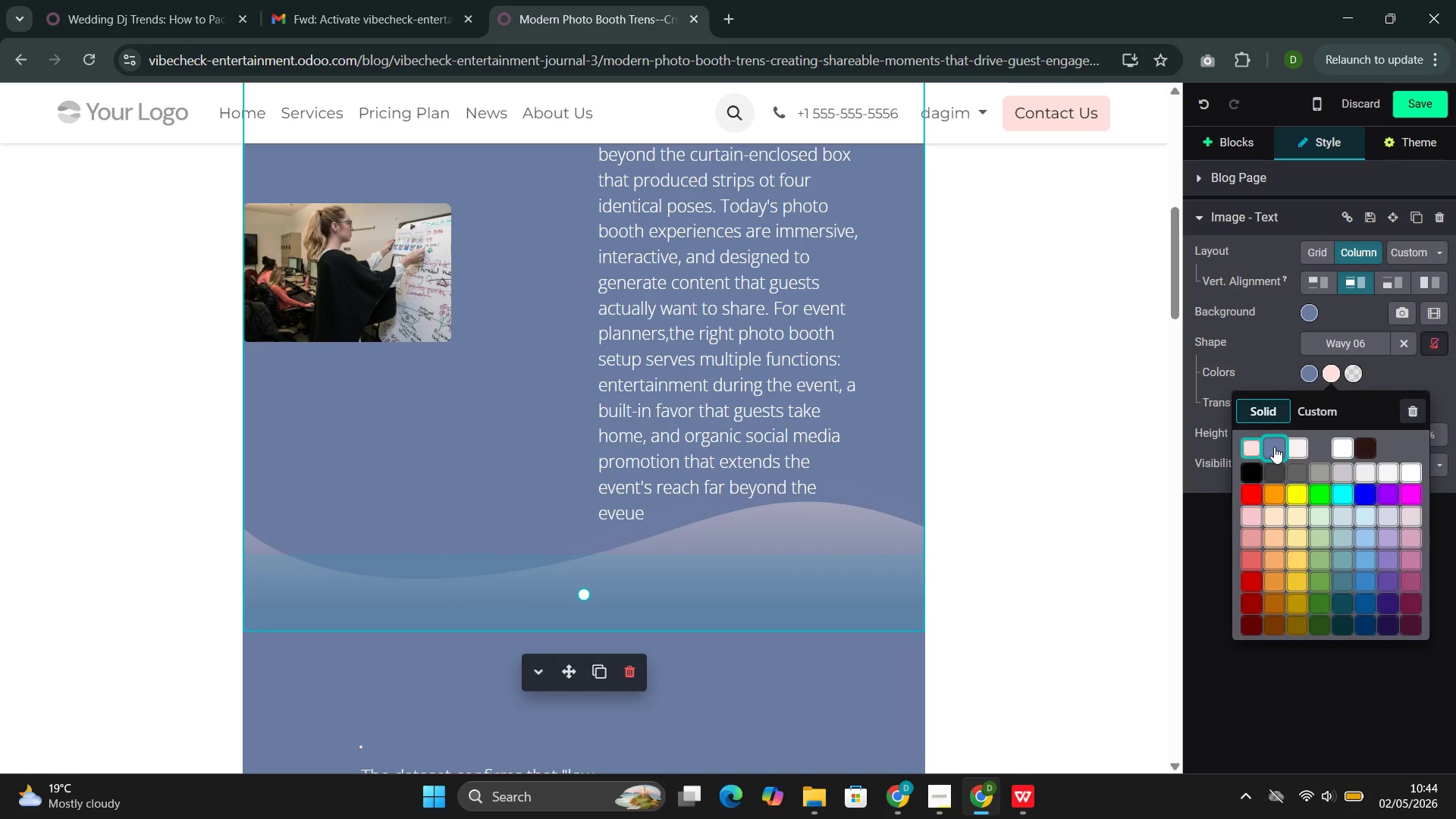 
left_click([1274, 447])
 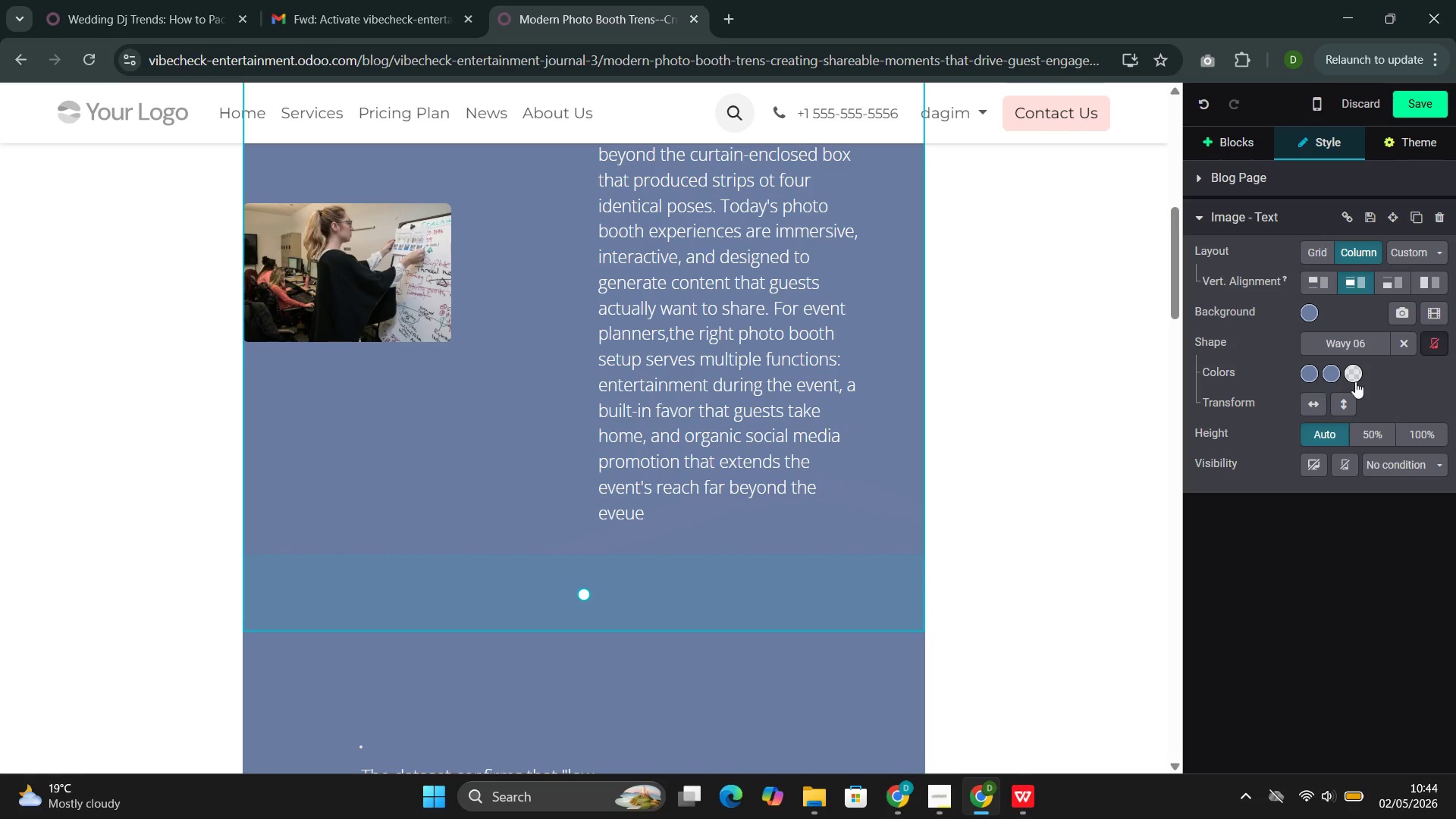 
left_click([1327, 375])
 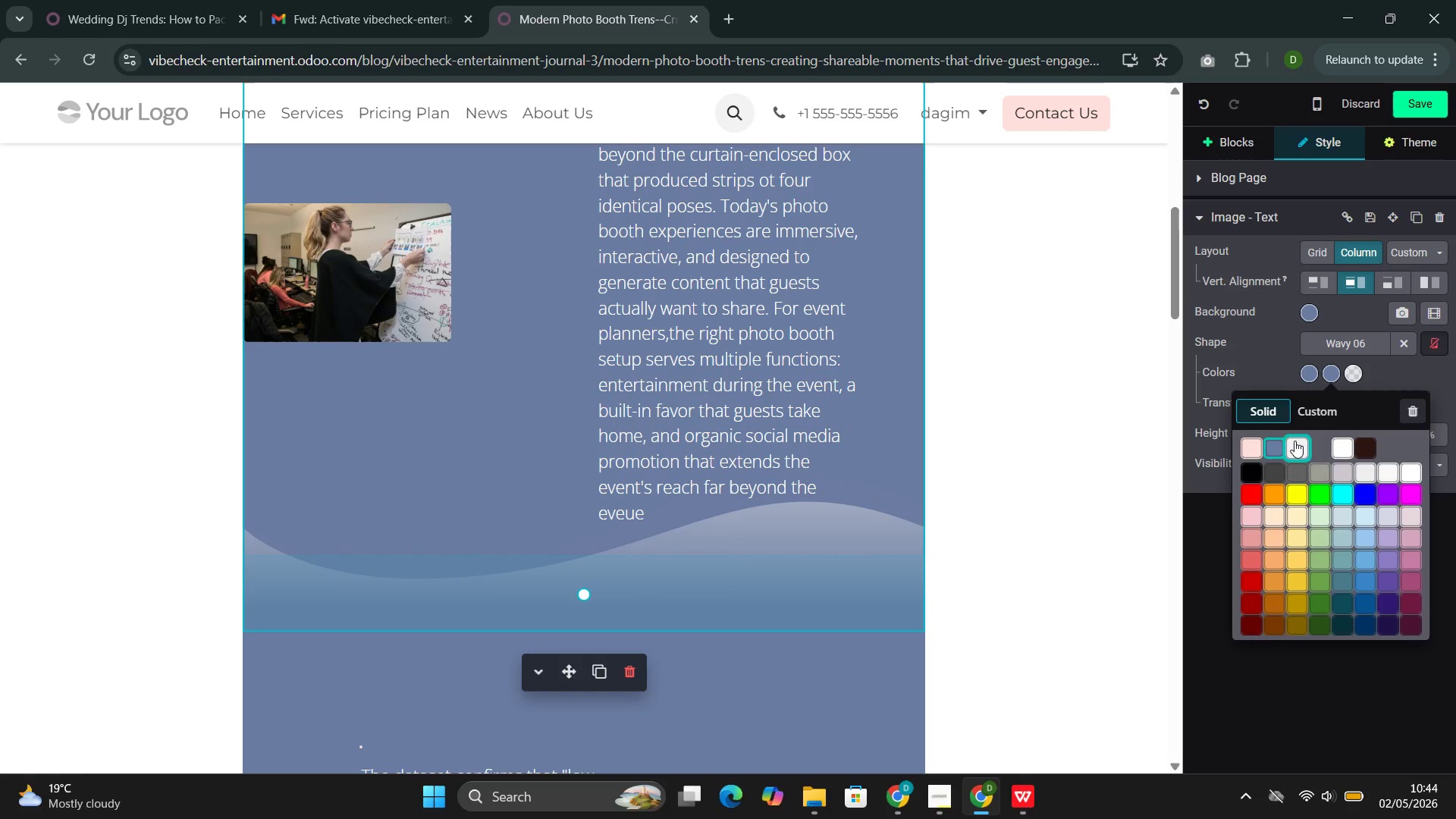 
left_click([1292, 447])
 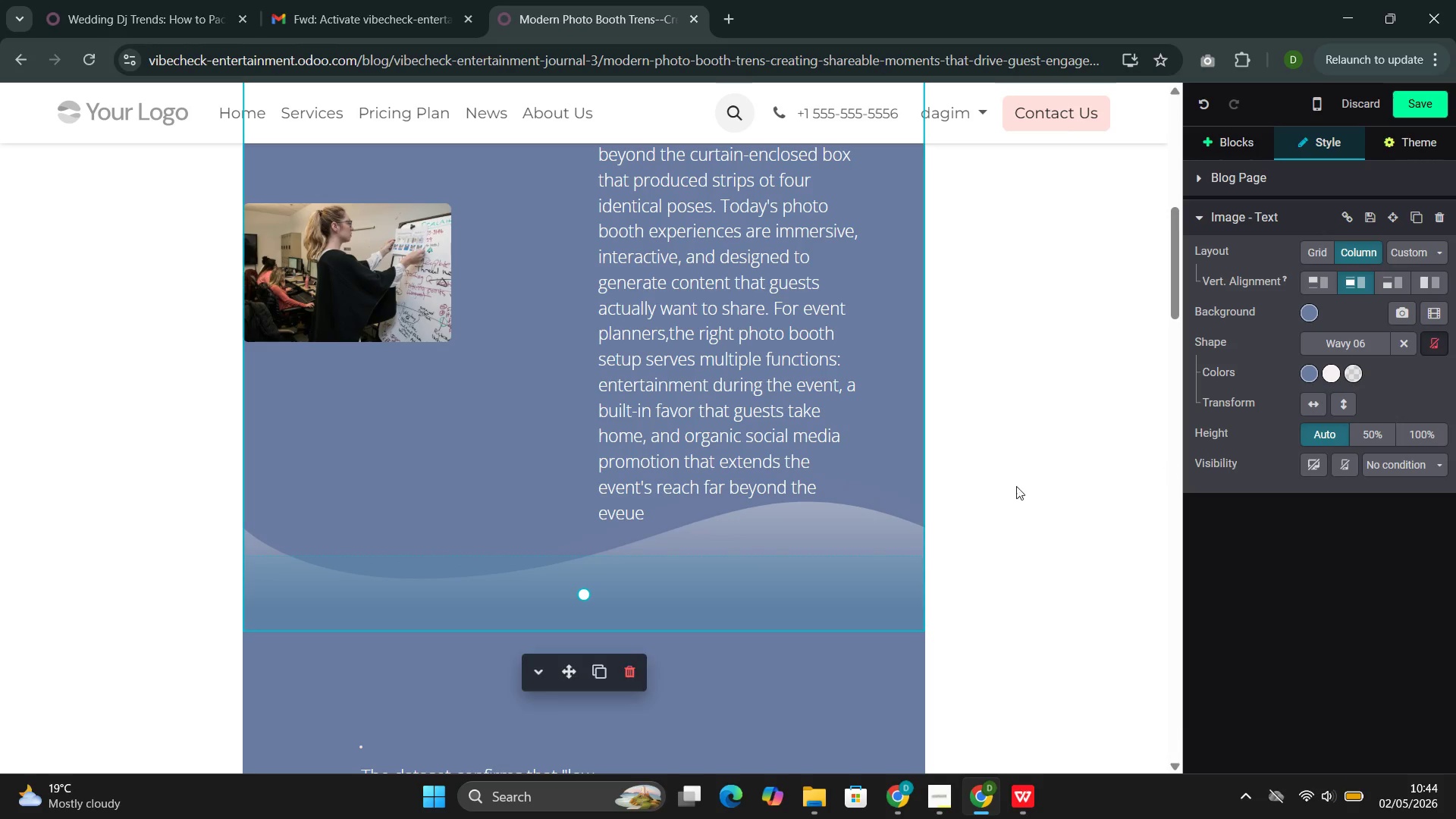 
scroll: coordinate [877, 510], scroll_direction: down, amount: 1.0
 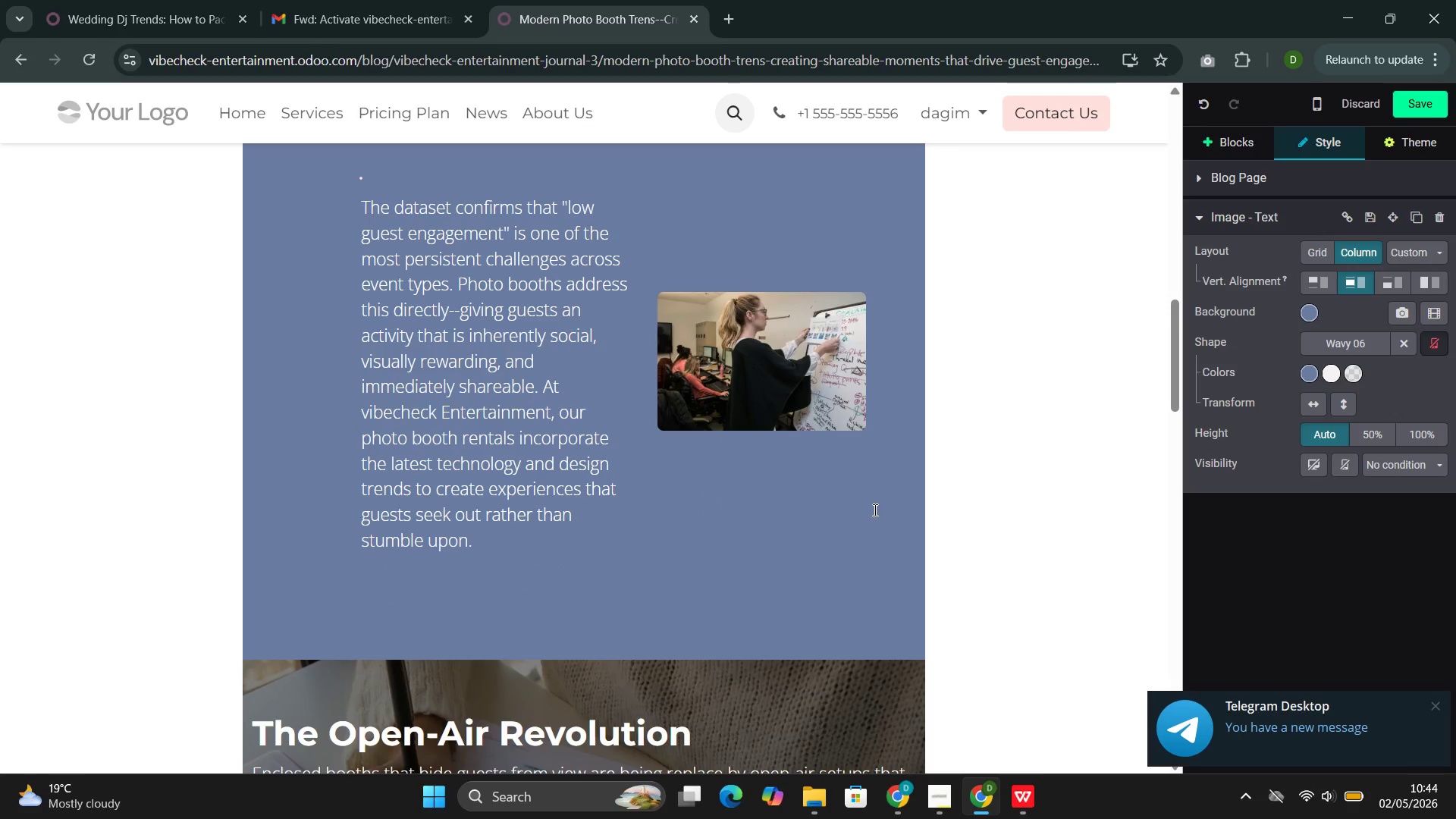 
left_click([696, 564])
 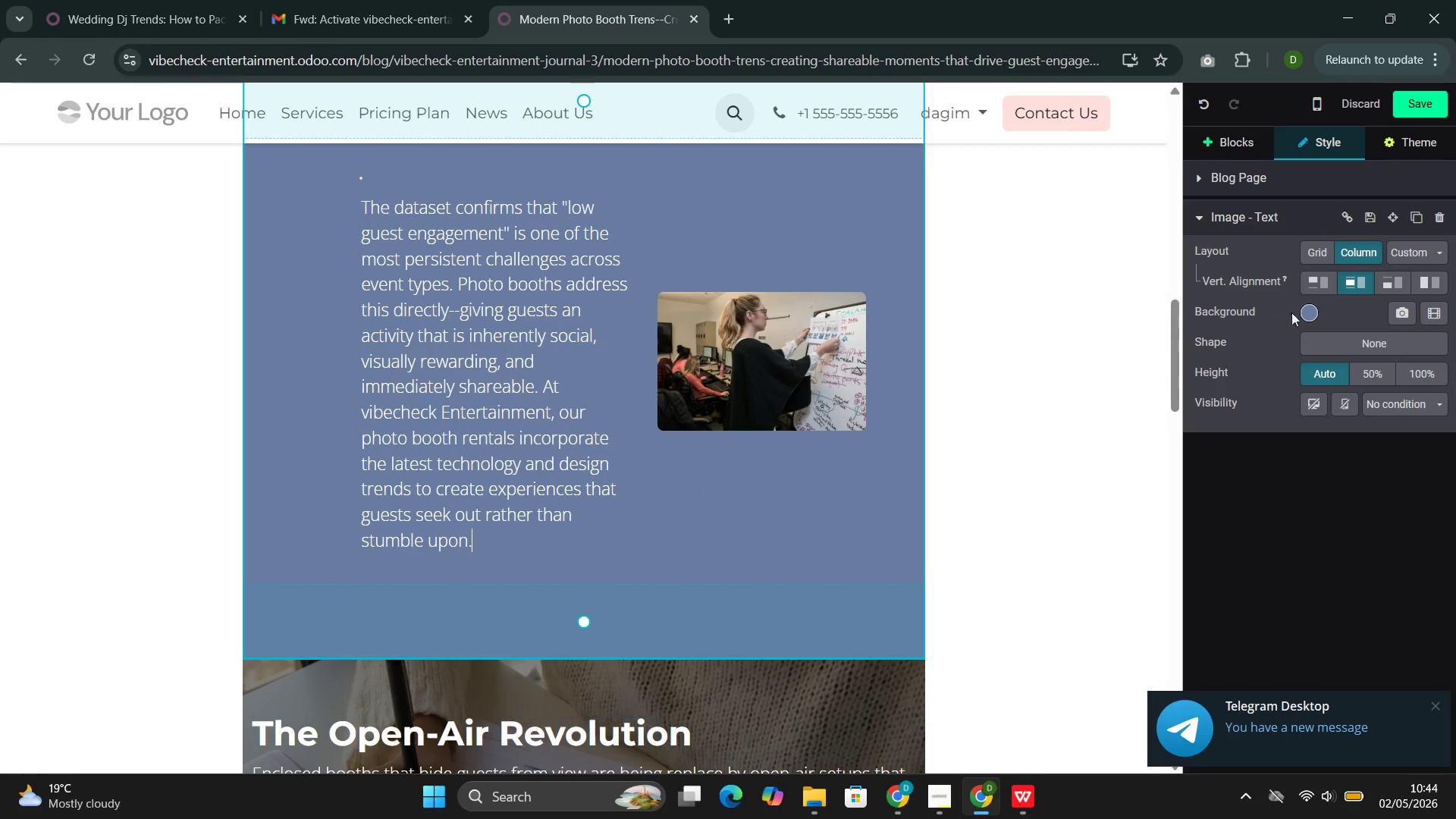 
mouse_move([1333, 346])
 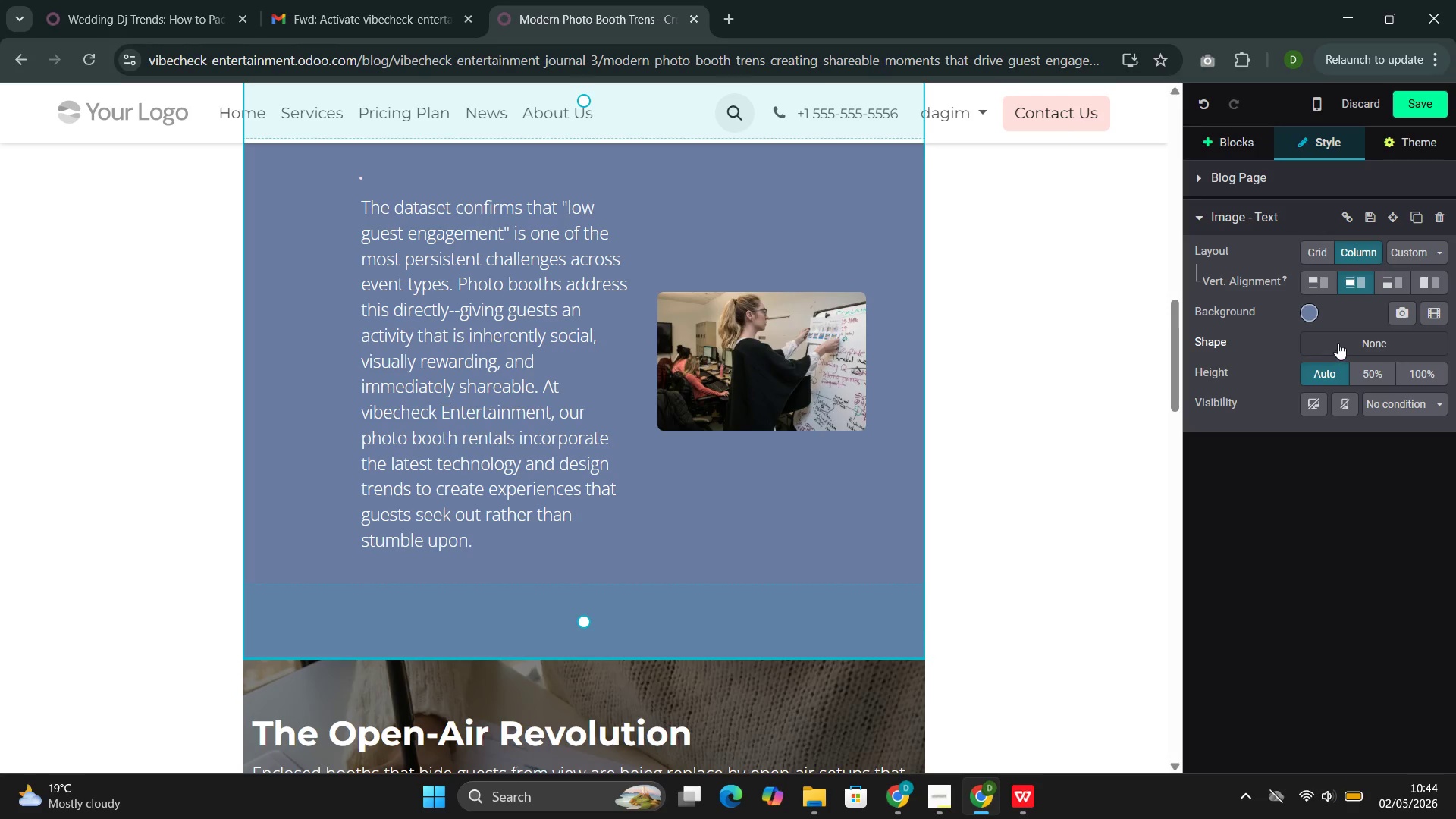 
left_click([1338, 343])
 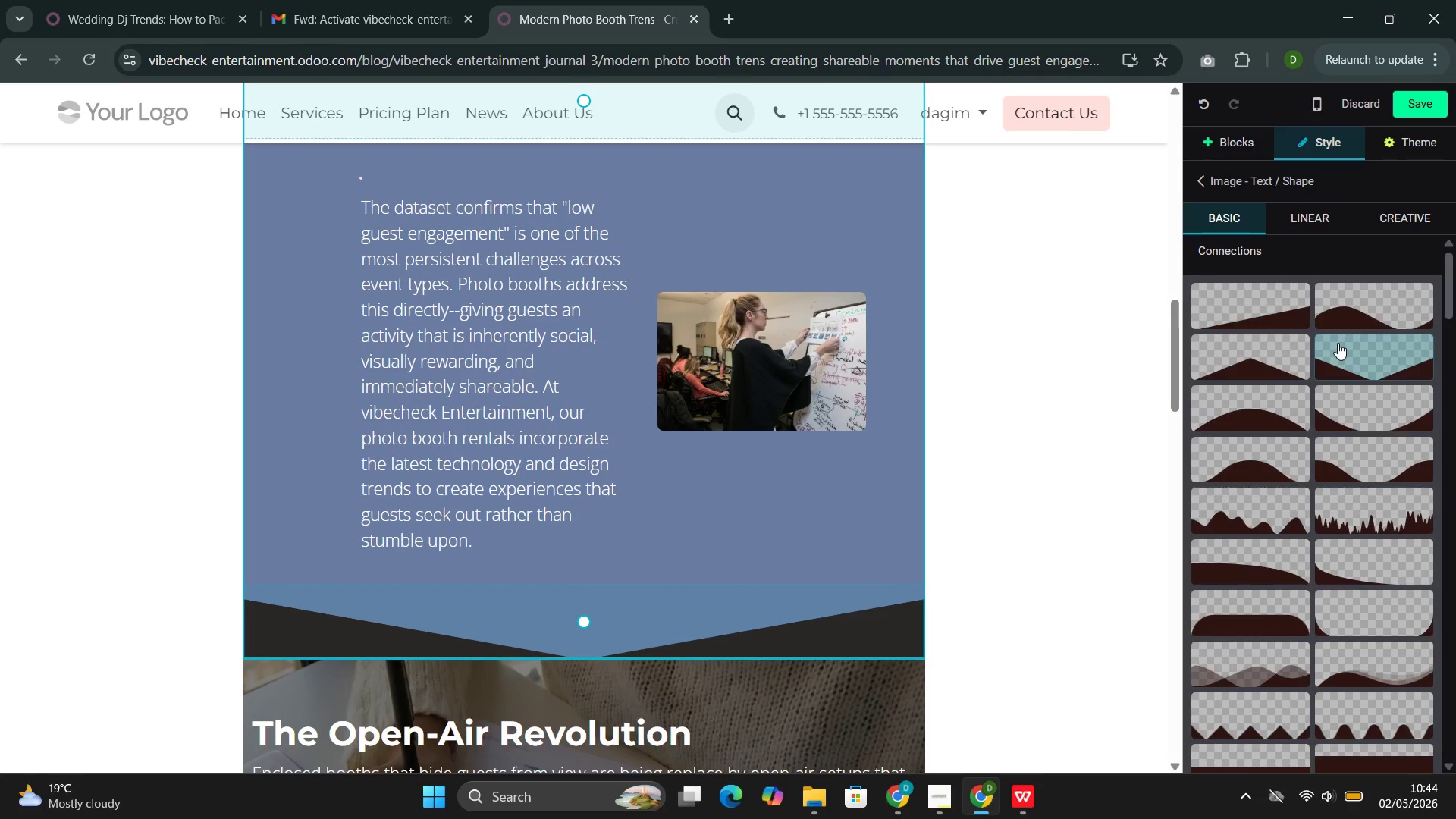 
scroll: coordinate [1251, 494], scroll_direction: down, amount: 42.0
 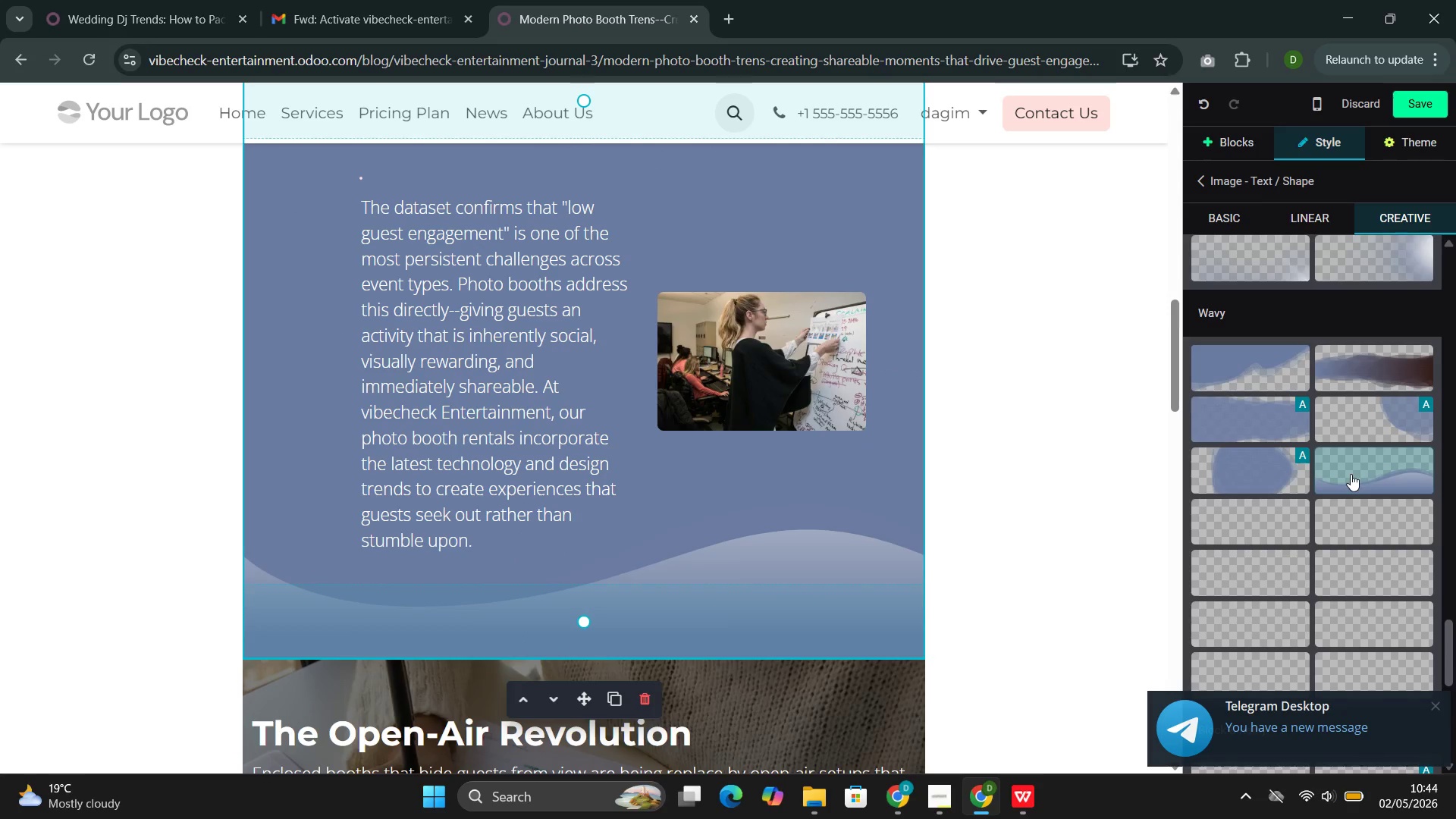 
left_click([1351, 474])
 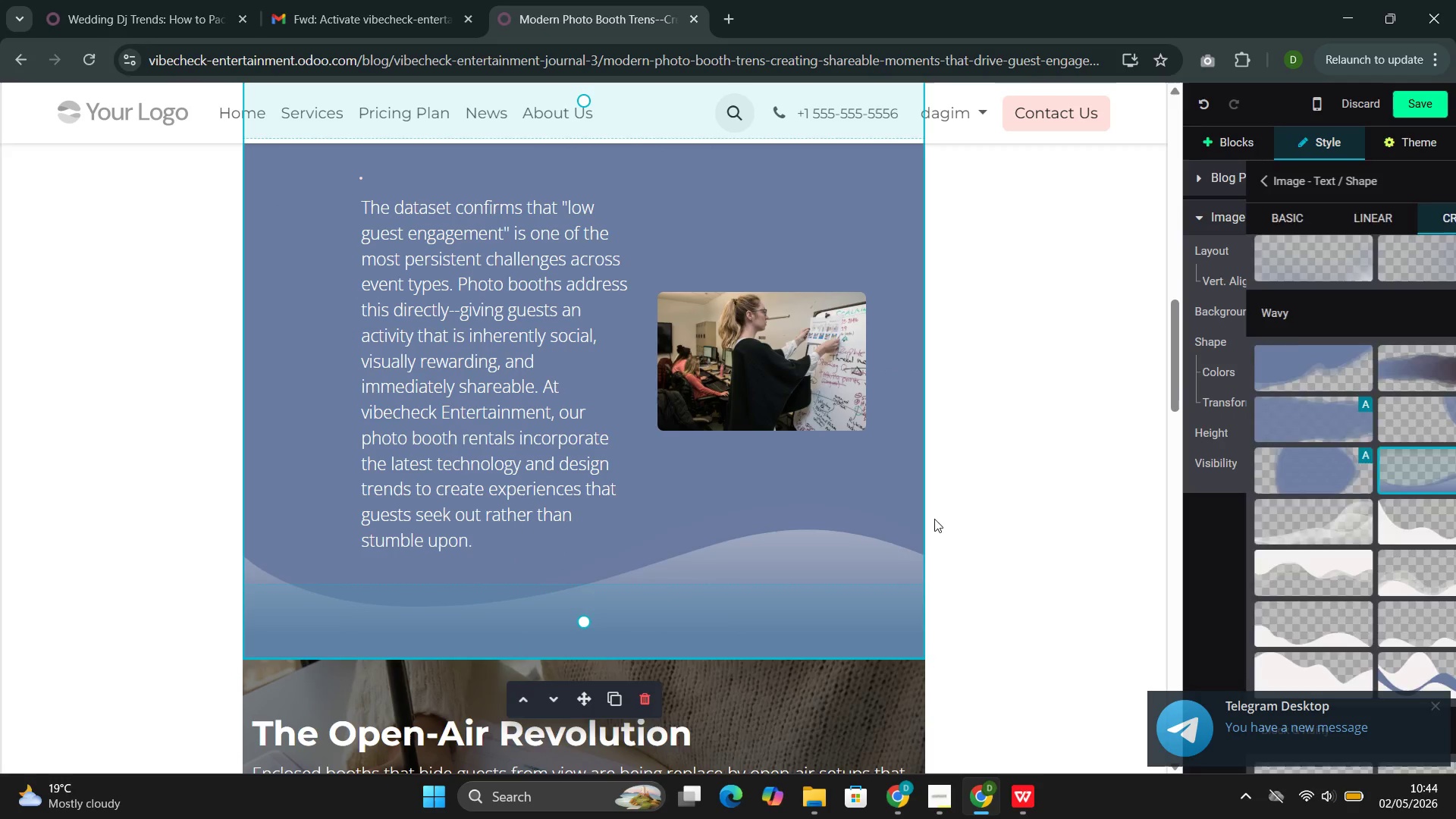 
scroll: coordinate [770, 513], scroll_direction: down, amount: 11.0
 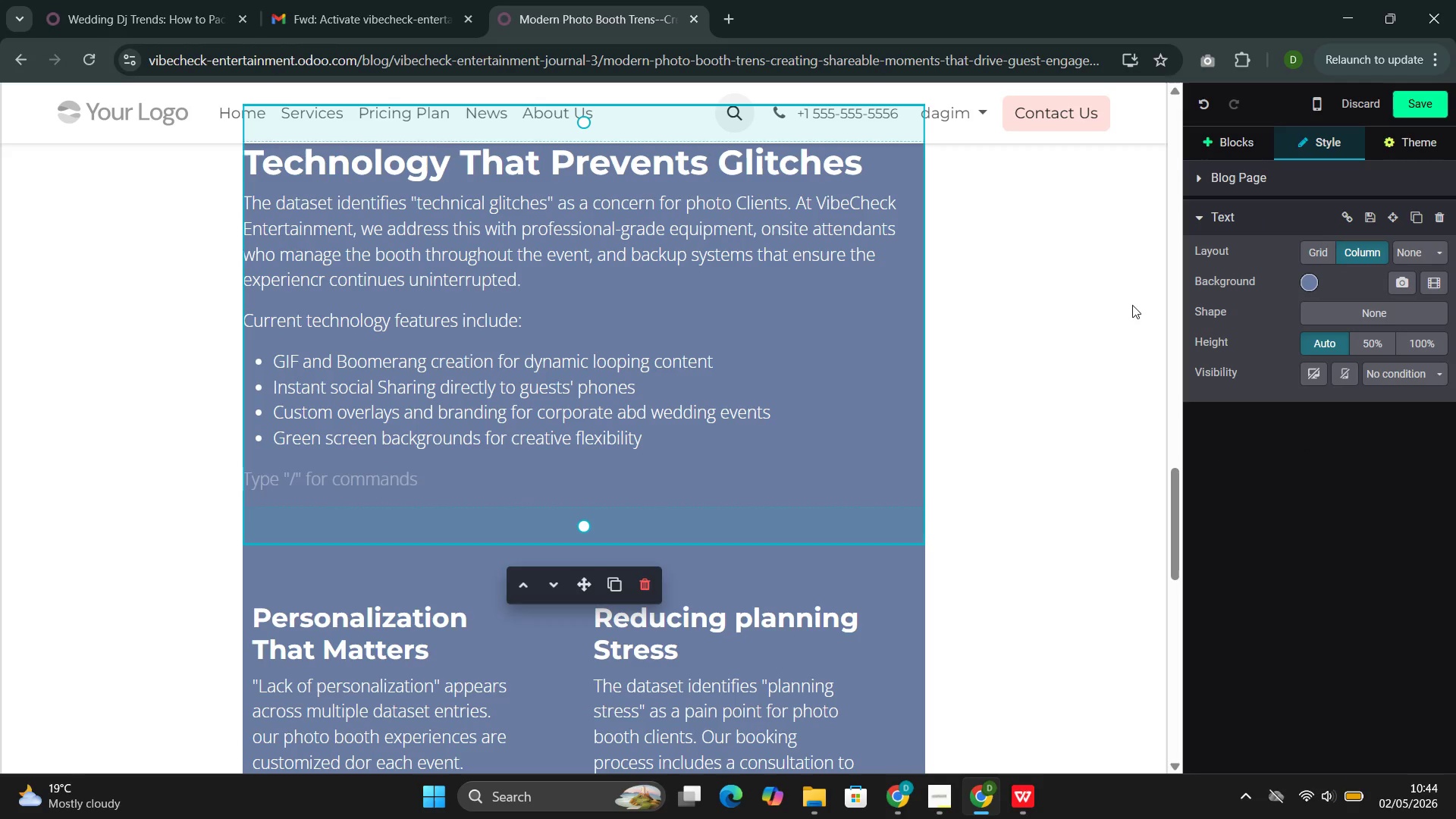 
left_click([1307, 313])
 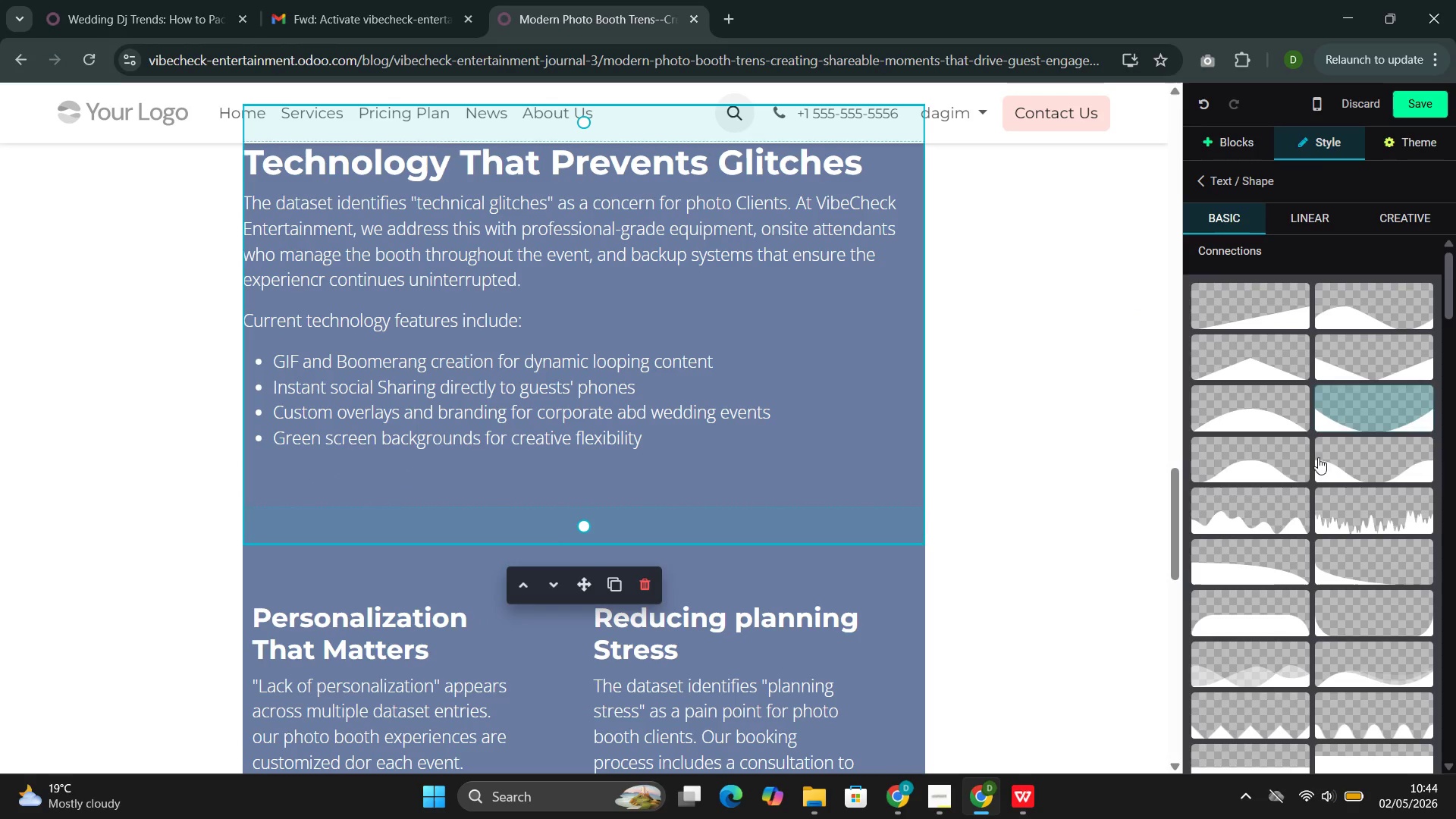 
scroll: coordinate [1293, 463], scroll_direction: down, amount: 33.0
 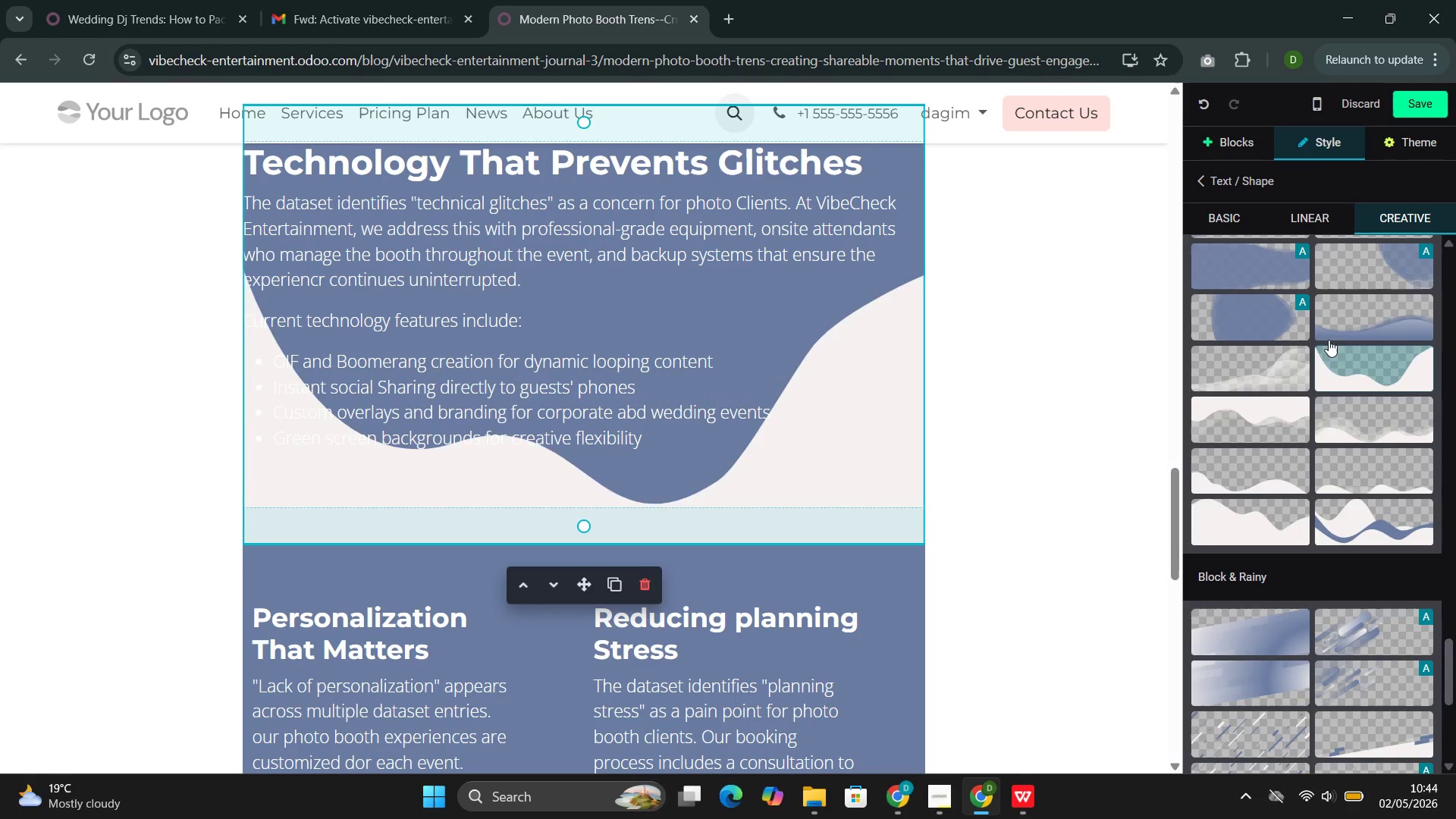 
left_click([1339, 321])
 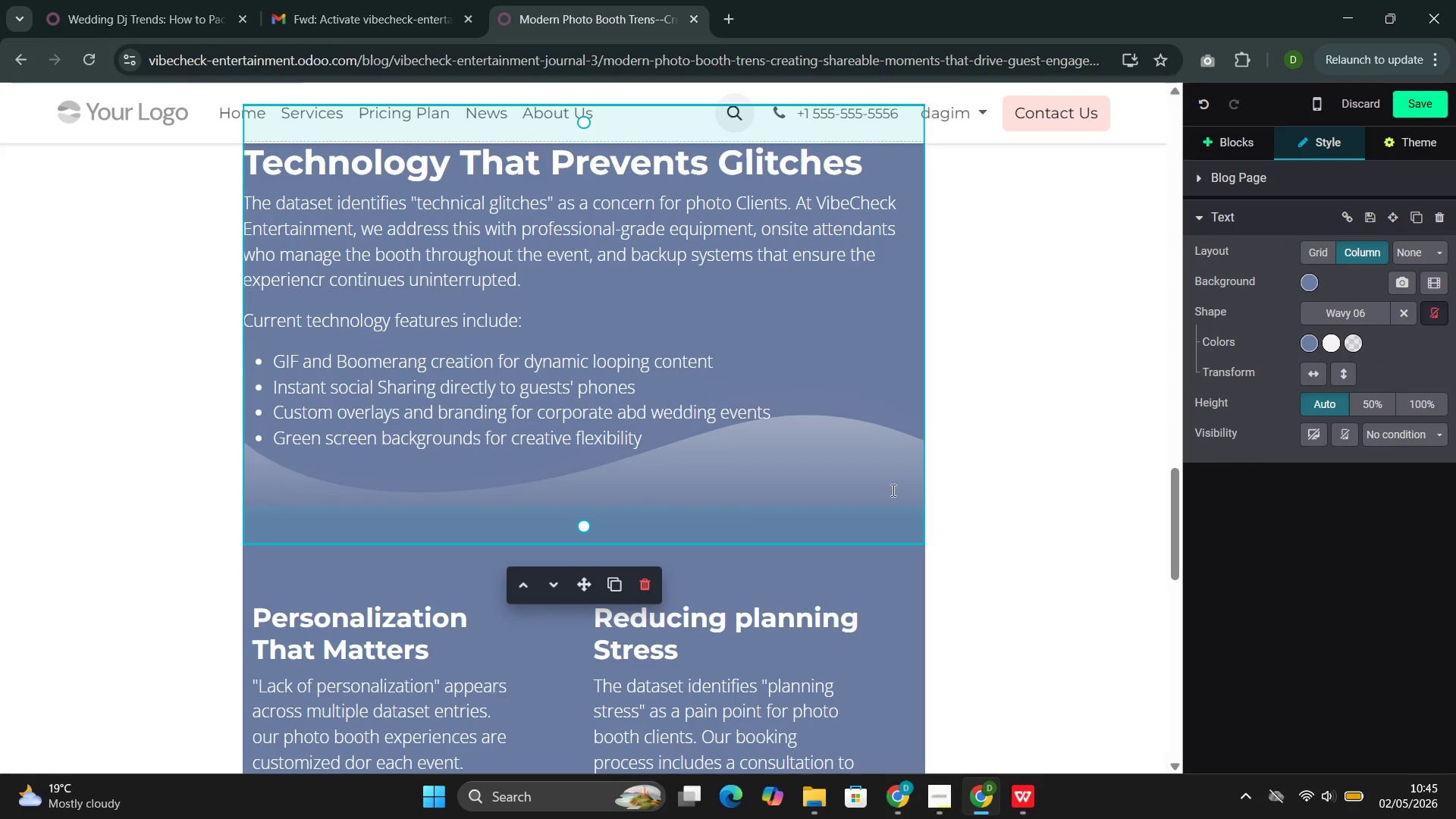 
scroll: coordinate [855, 497], scroll_direction: down, amount: 4.0
 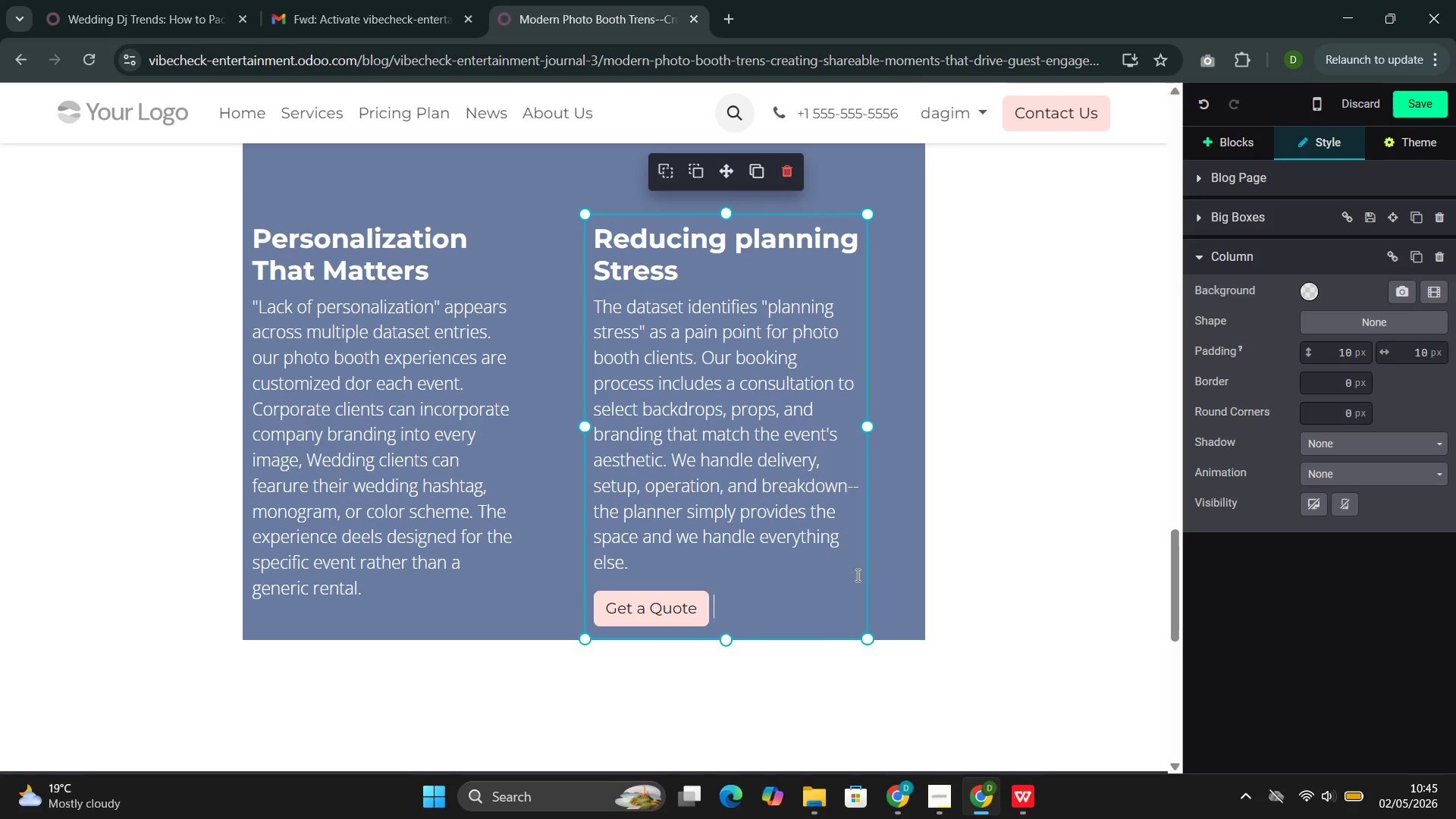 
left_click([895, 546])
 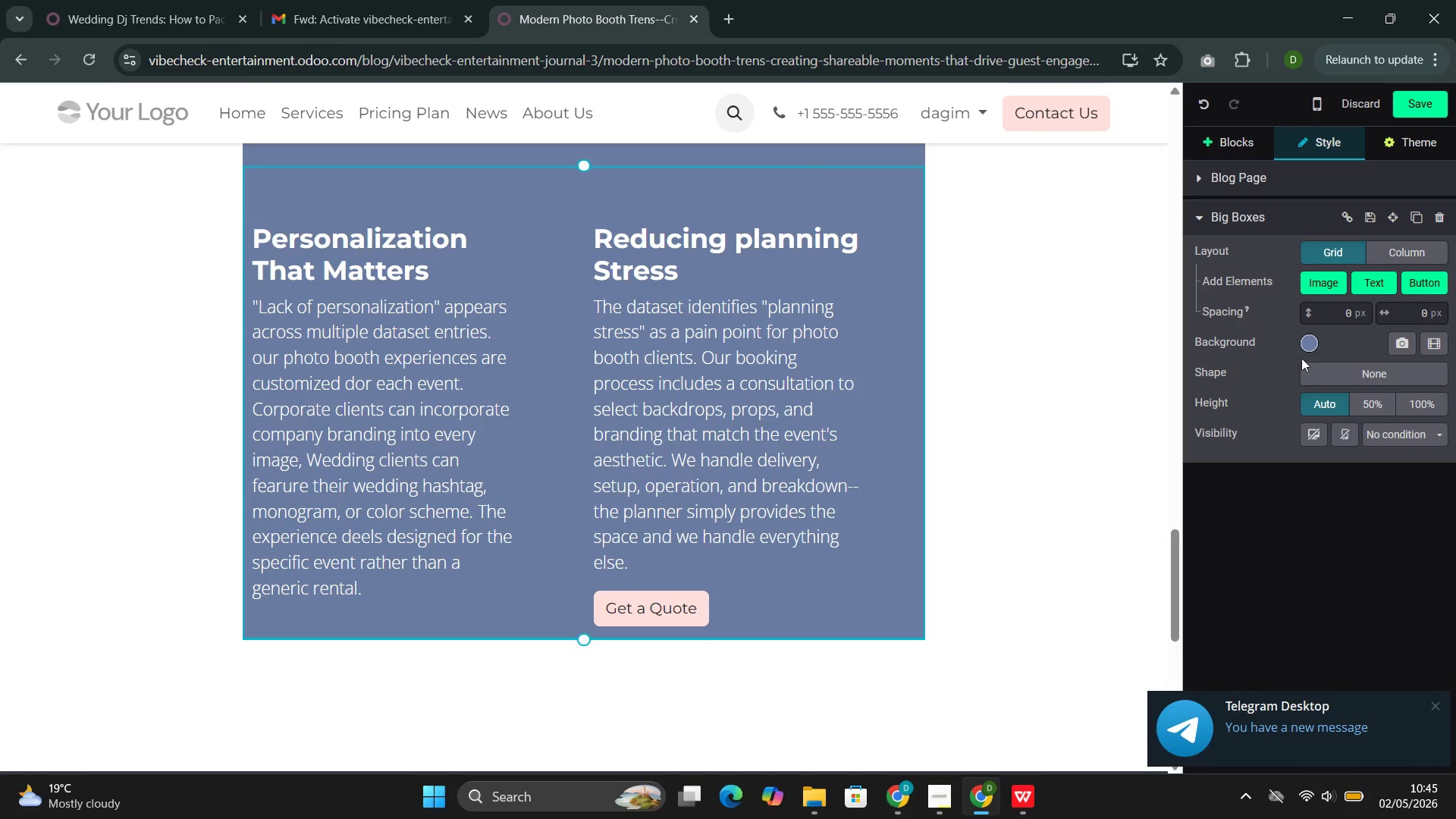 
left_click([1323, 376])
 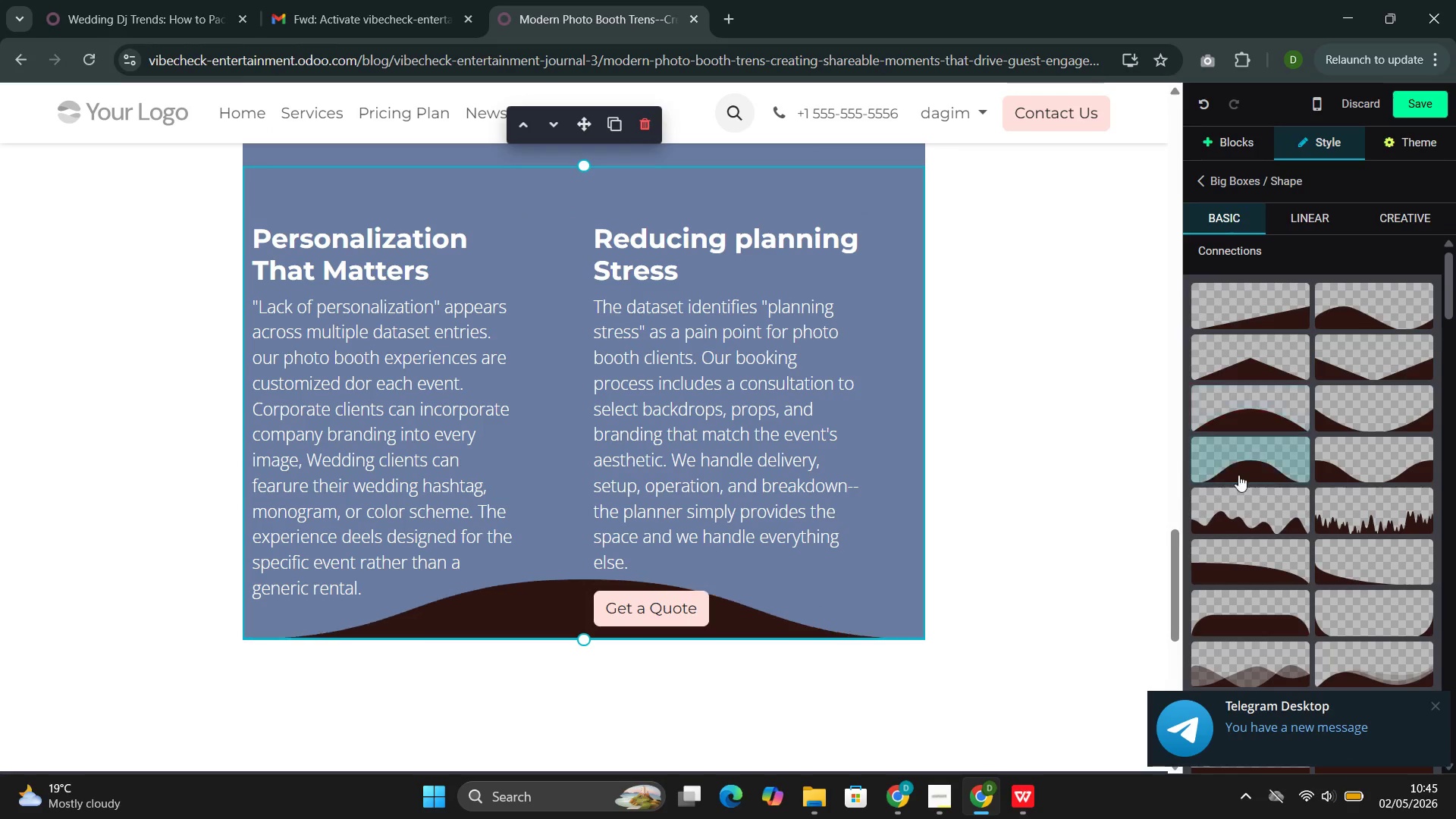 
scroll: coordinate [1248, 476], scroll_direction: down, amount: 31.0
 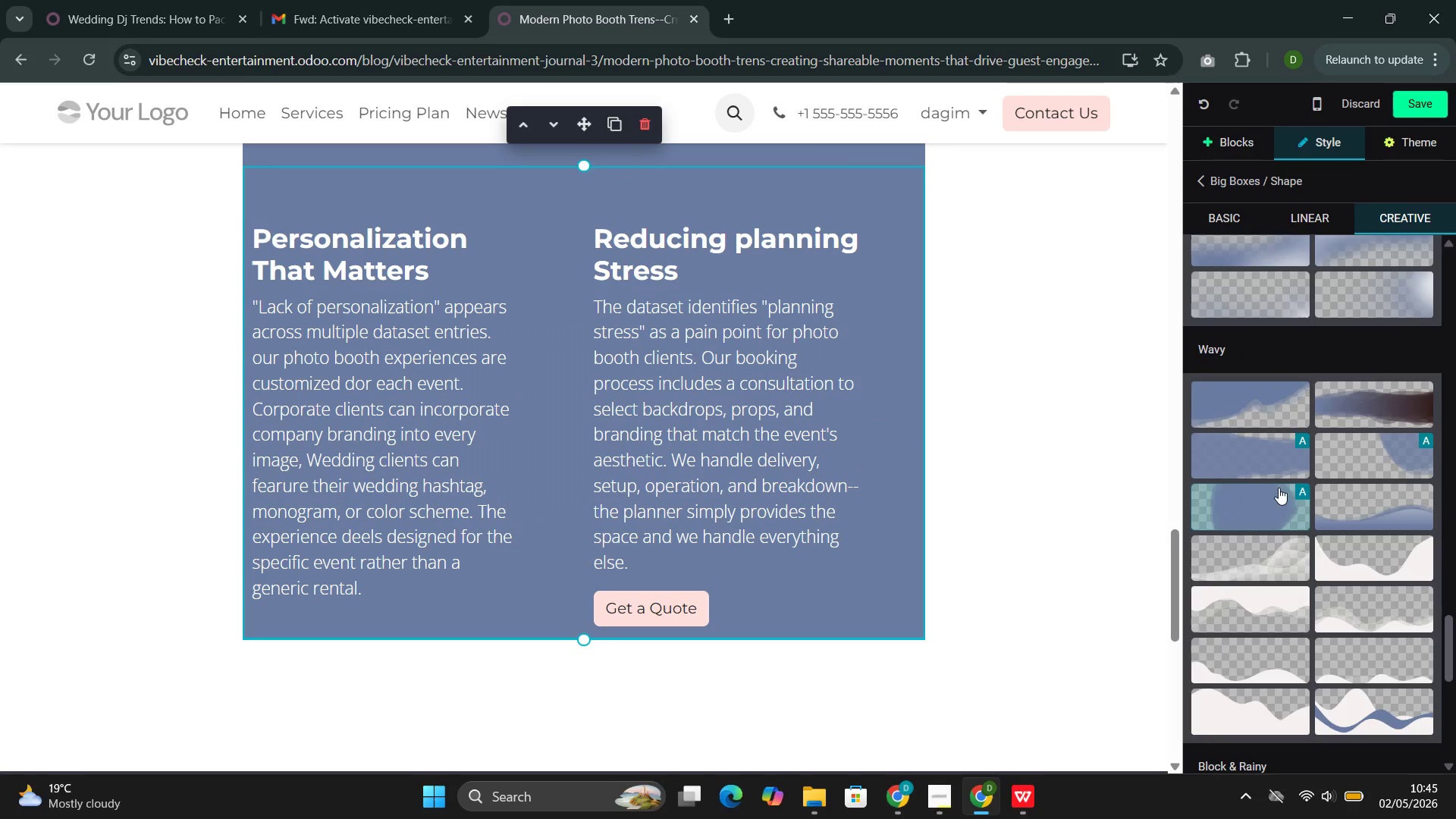 
left_click([1367, 495])
 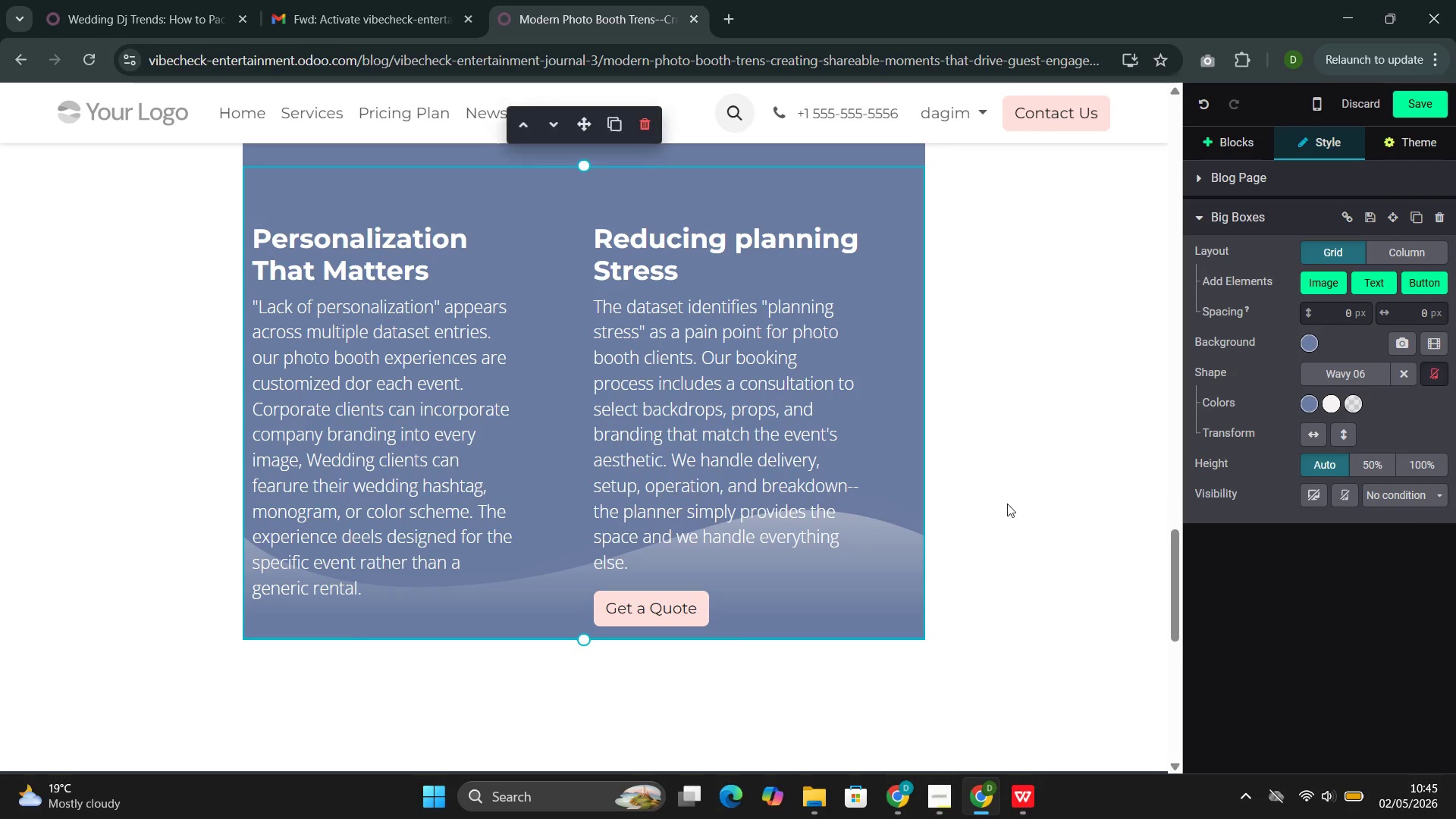 
scroll: coordinate [776, 476], scroll_direction: up, amount: 31.0
 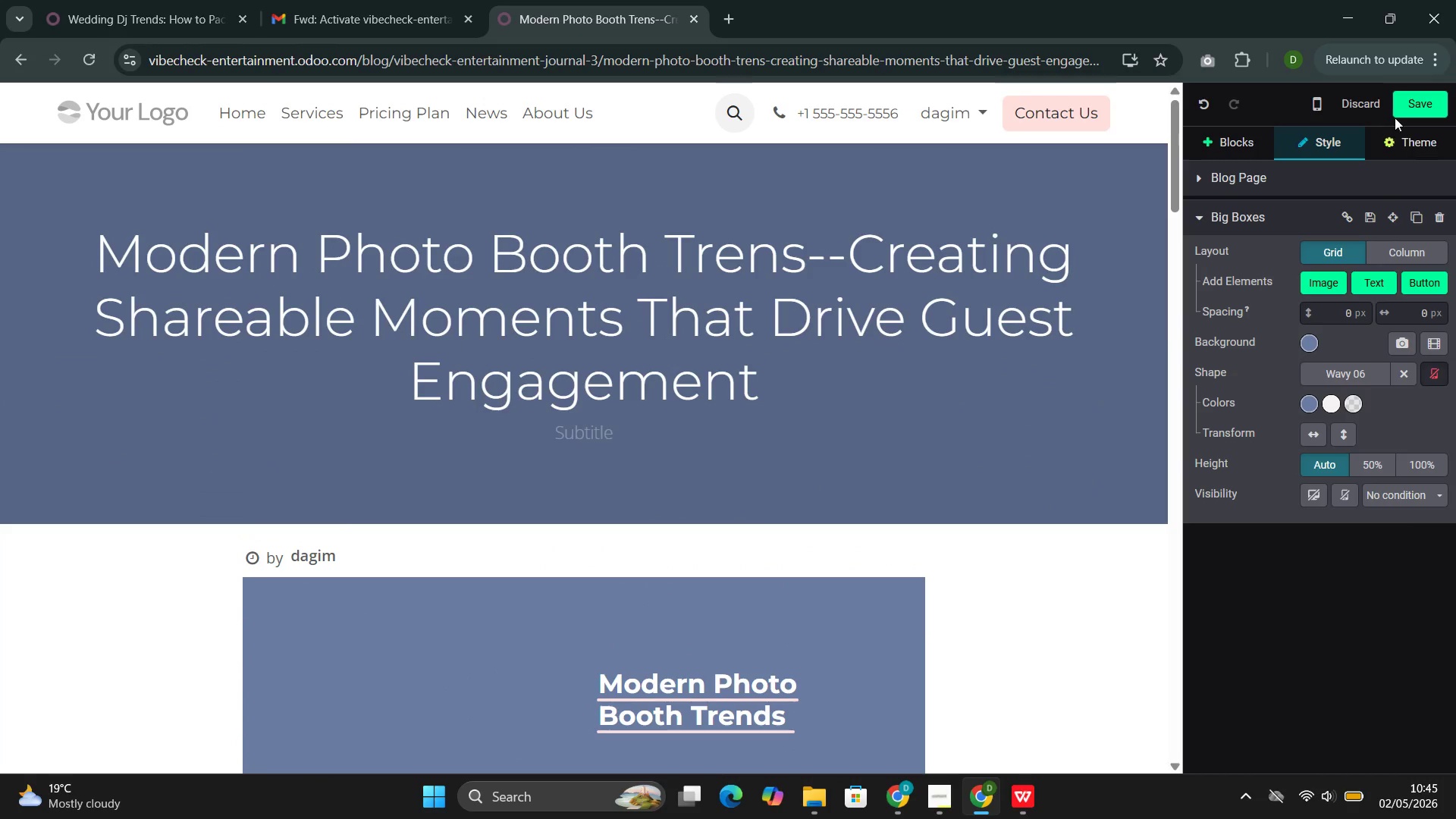 
left_click([1407, 104])
 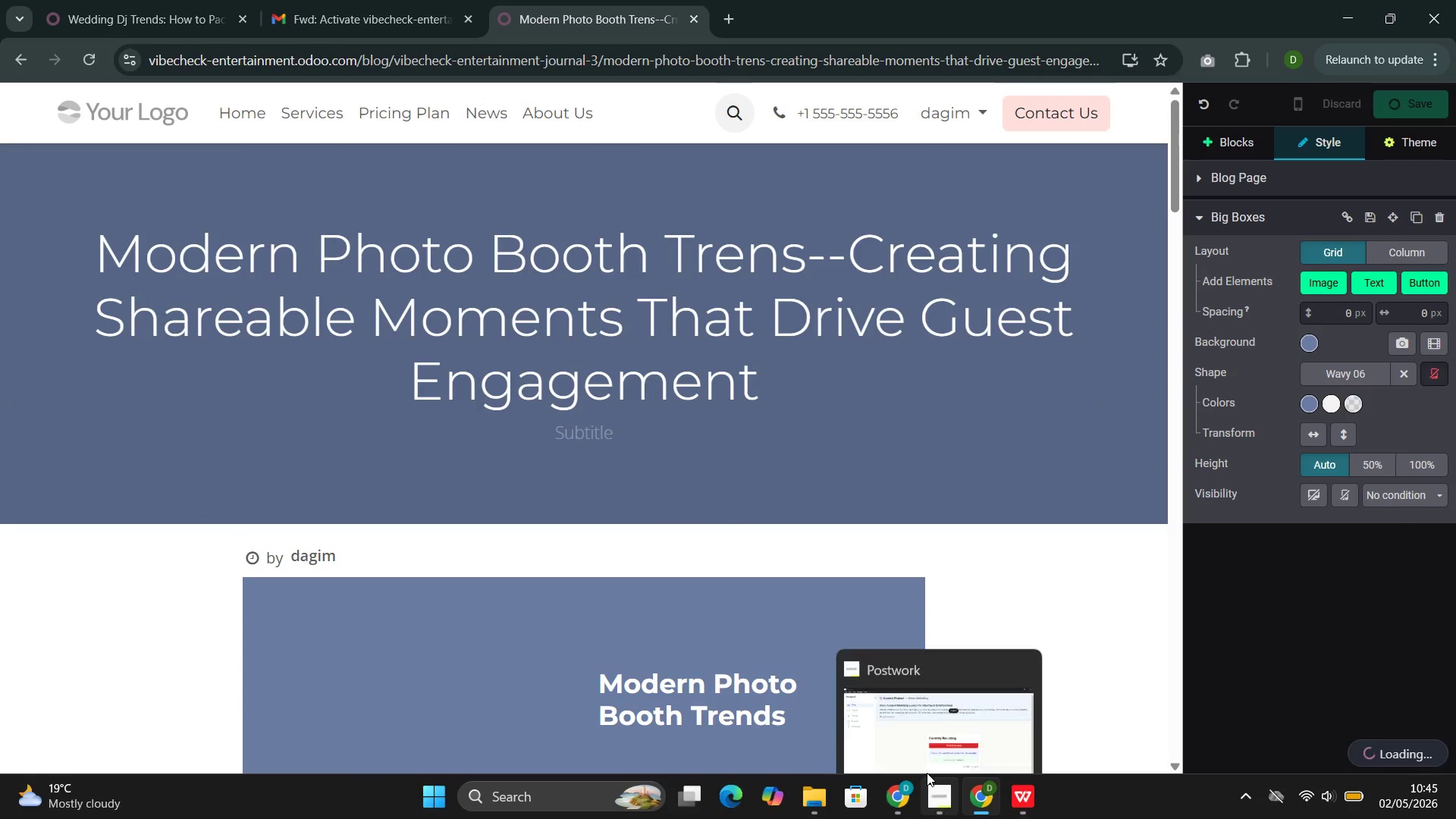 
left_click([890, 717])